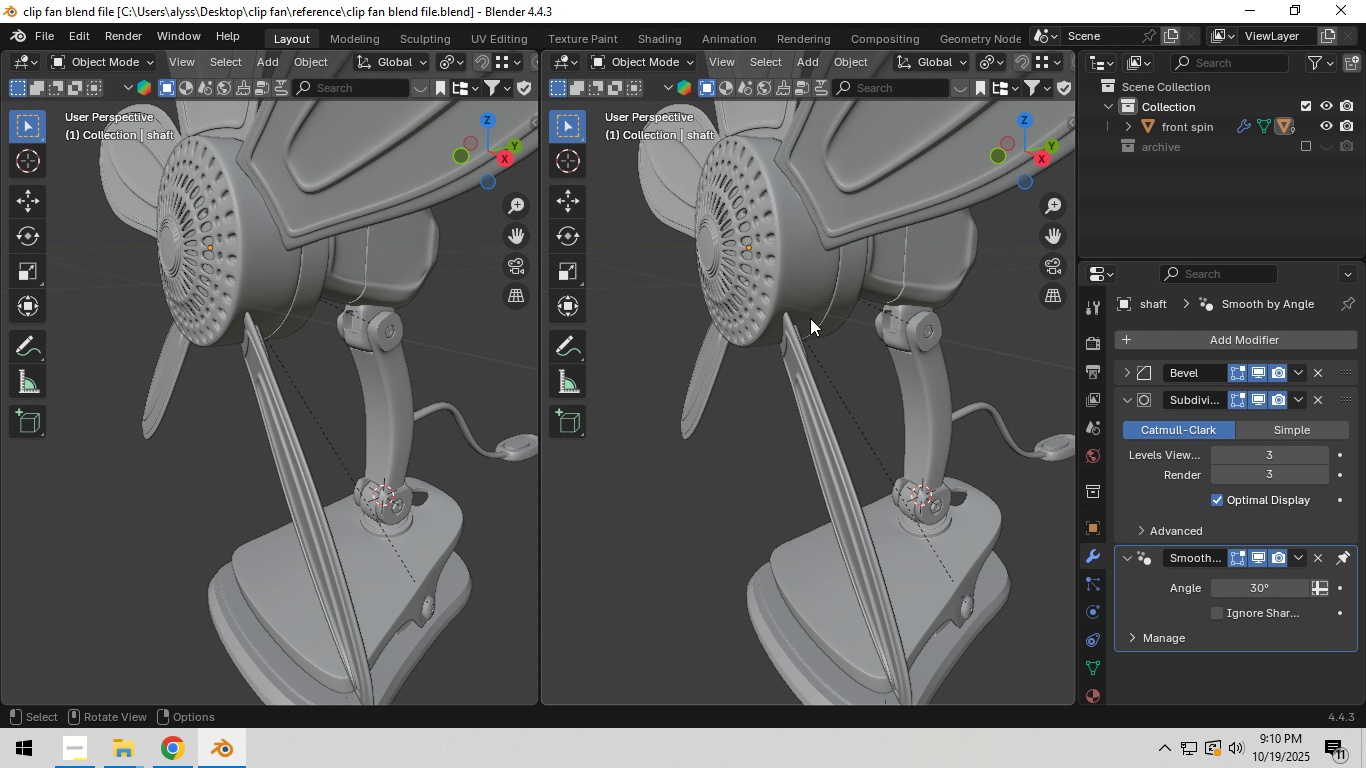 
scroll: coordinate [809, 319], scroll_direction: down, amount: 4.0
 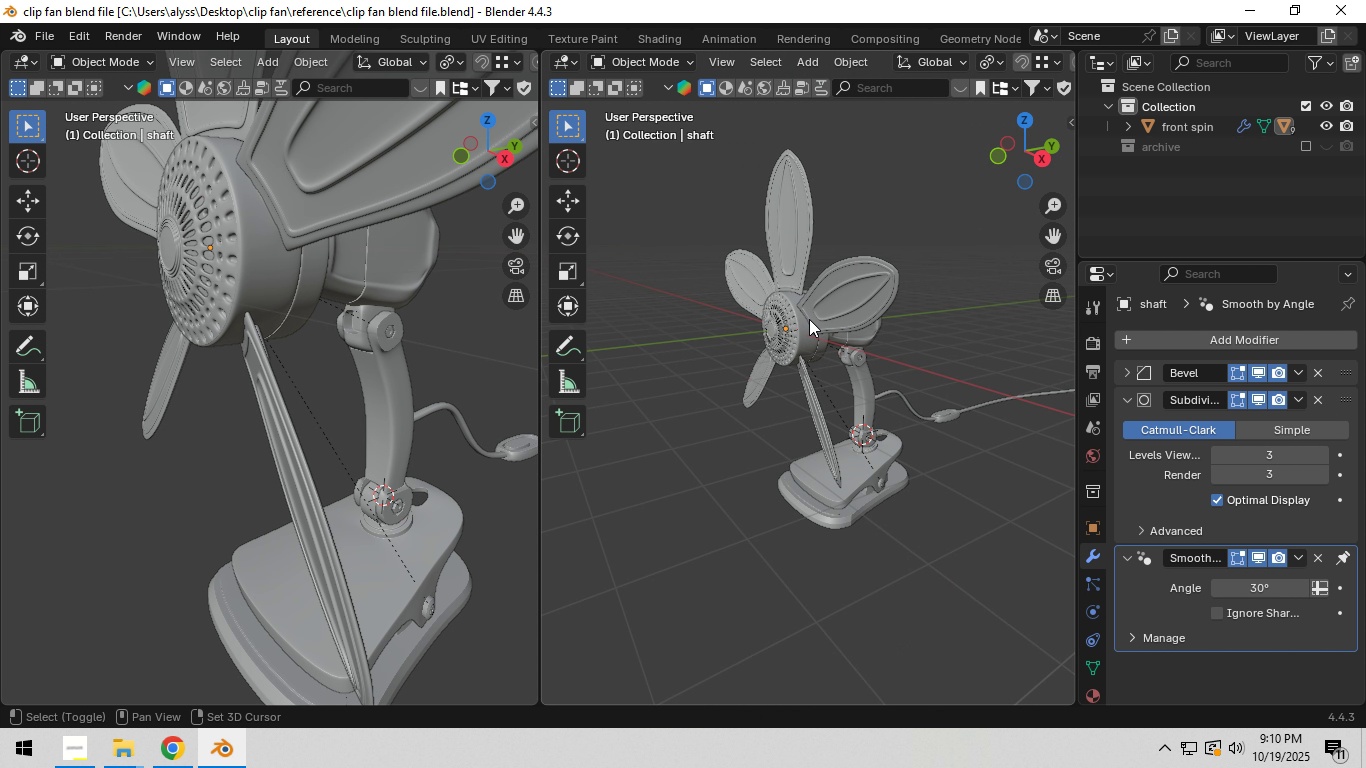 
hold_key(key=ShiftLeft, duration=0.35)
 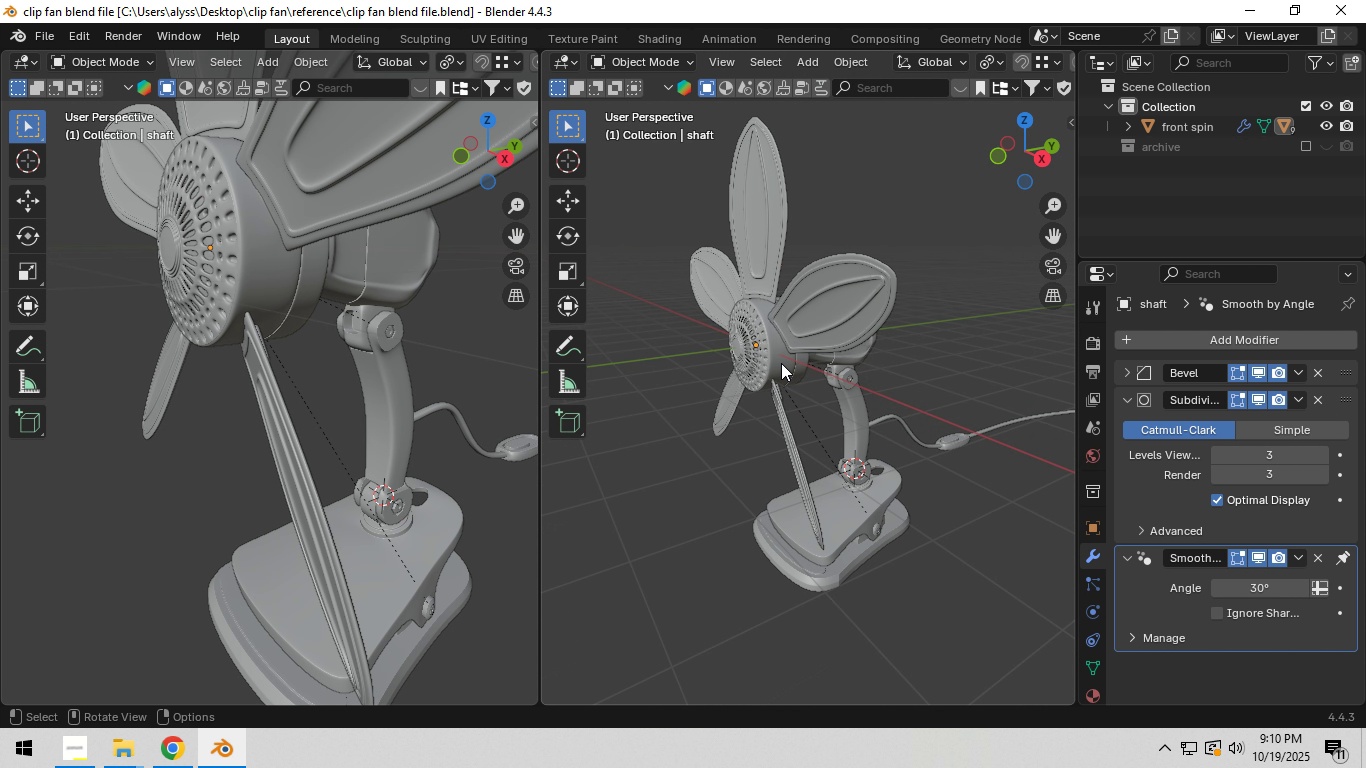 
scroll: coordinate [781, 364], scroll_direction: up, amount: 2.0
 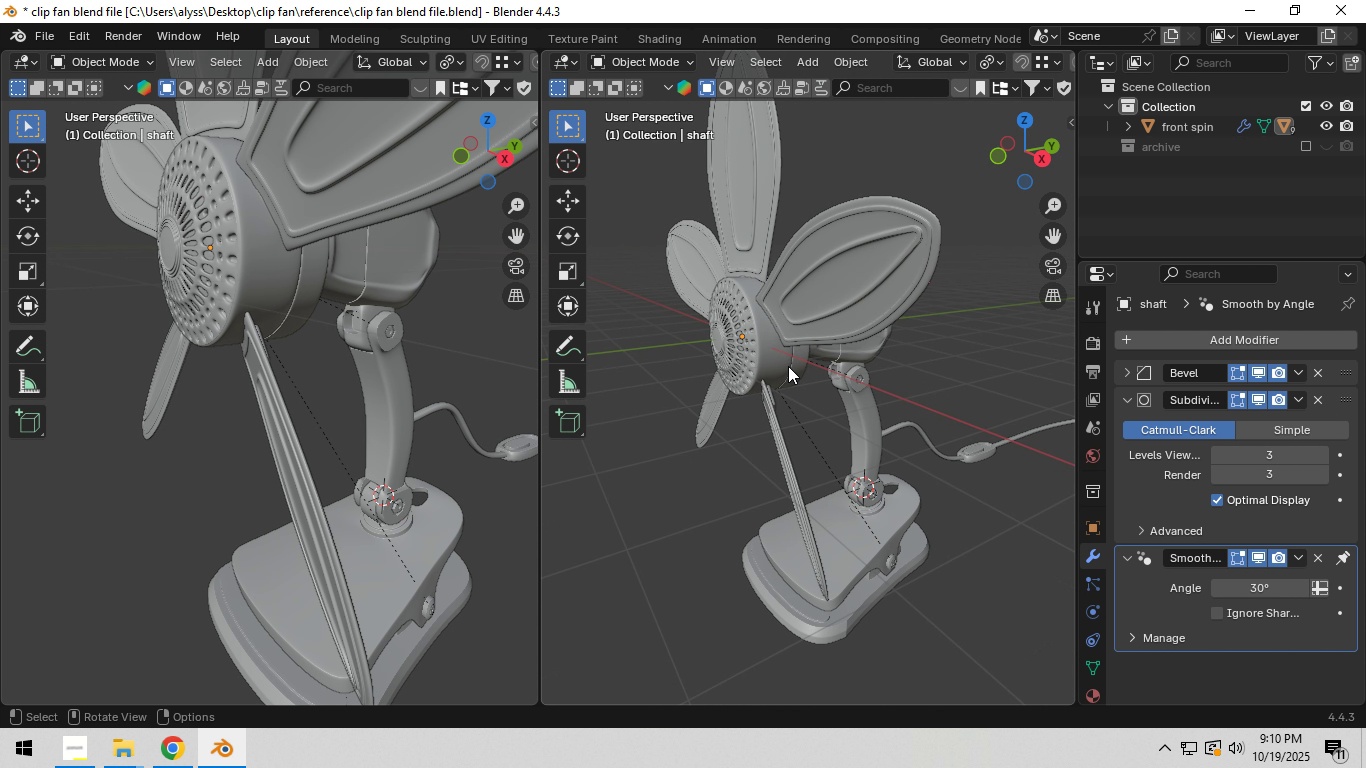 
left_click([788, 366])
 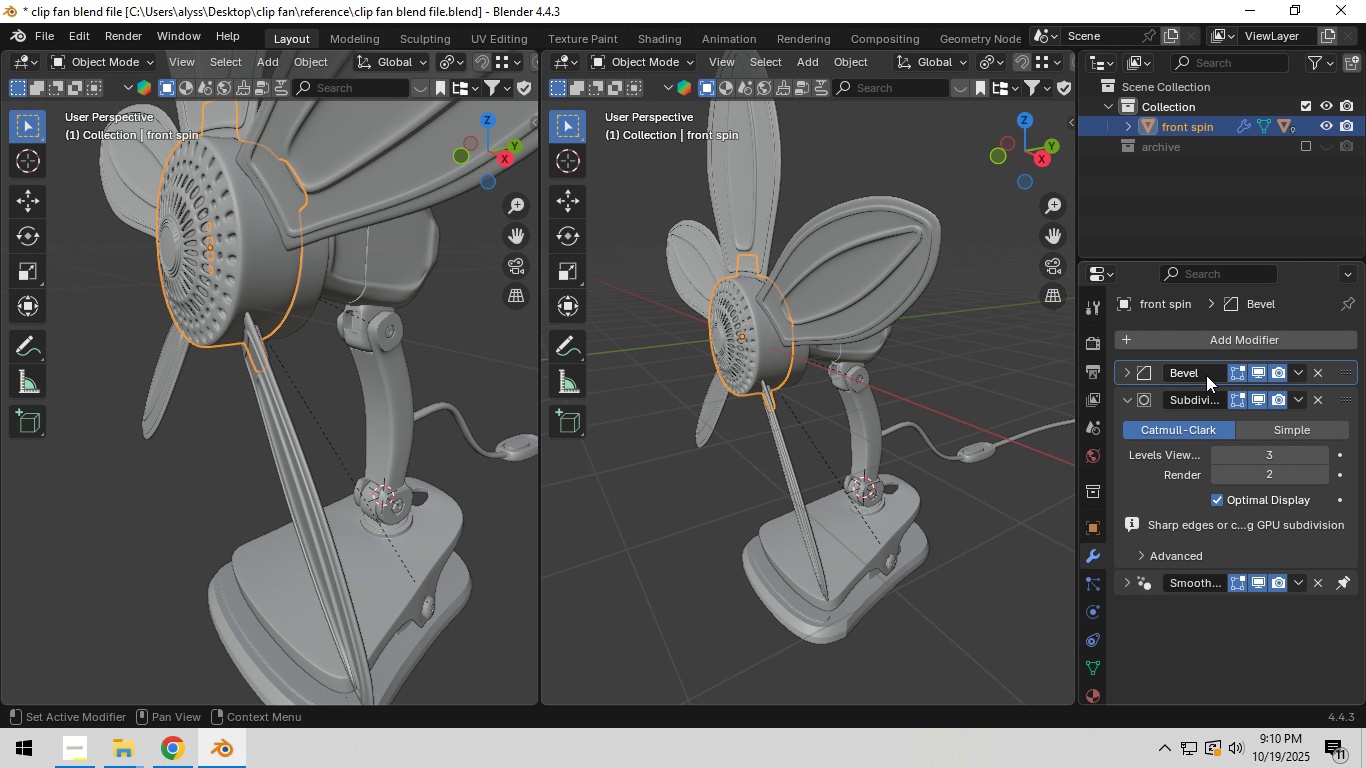 
left_click([1123, 395])
 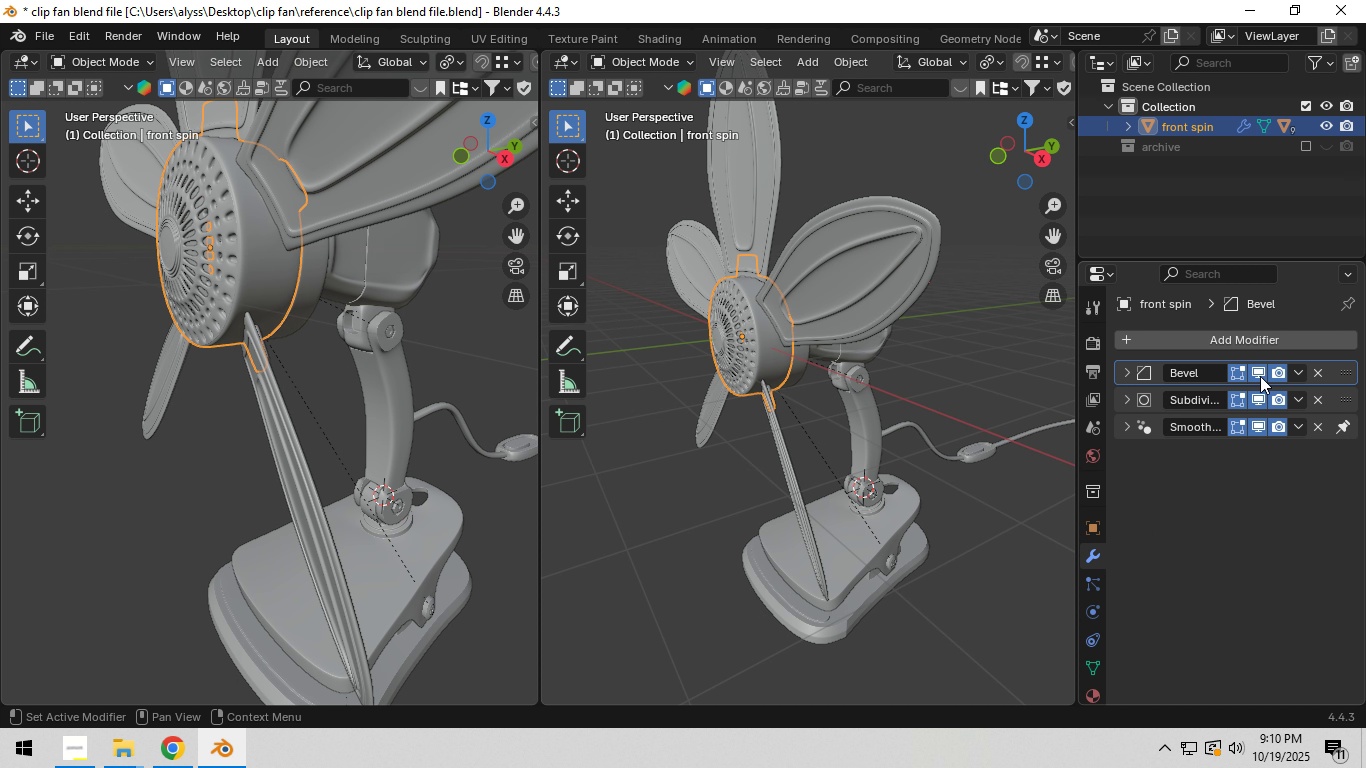 
left_click([1260, 374])
 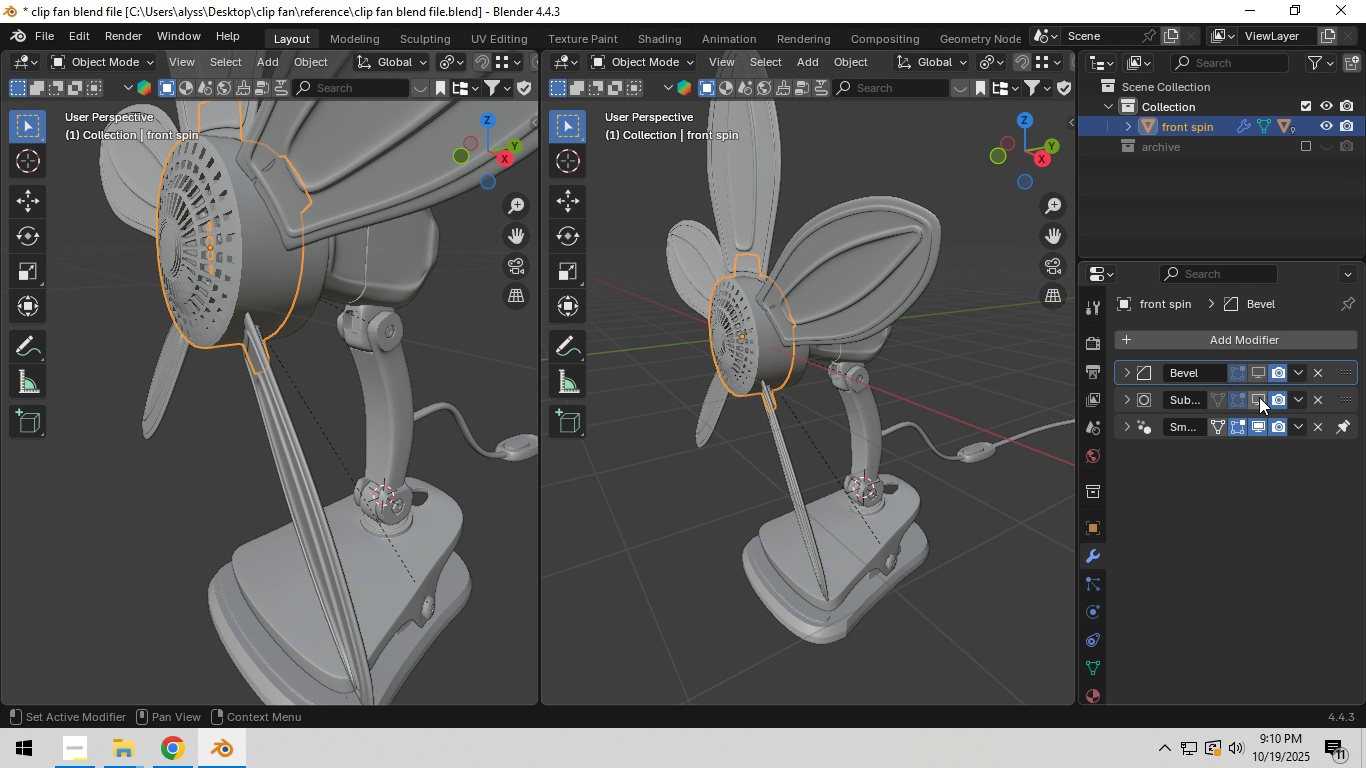 
left_click([1259, 397])
 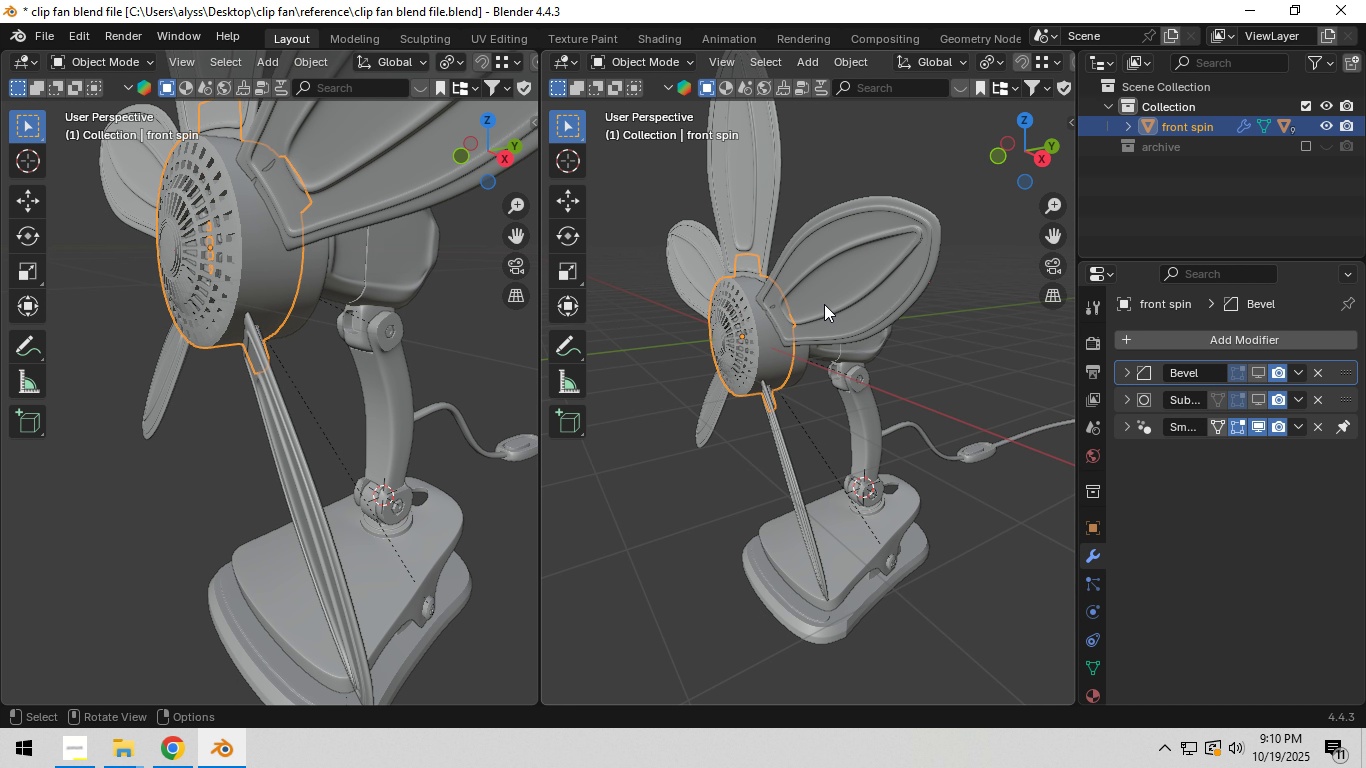 
left_click([824, 304])
 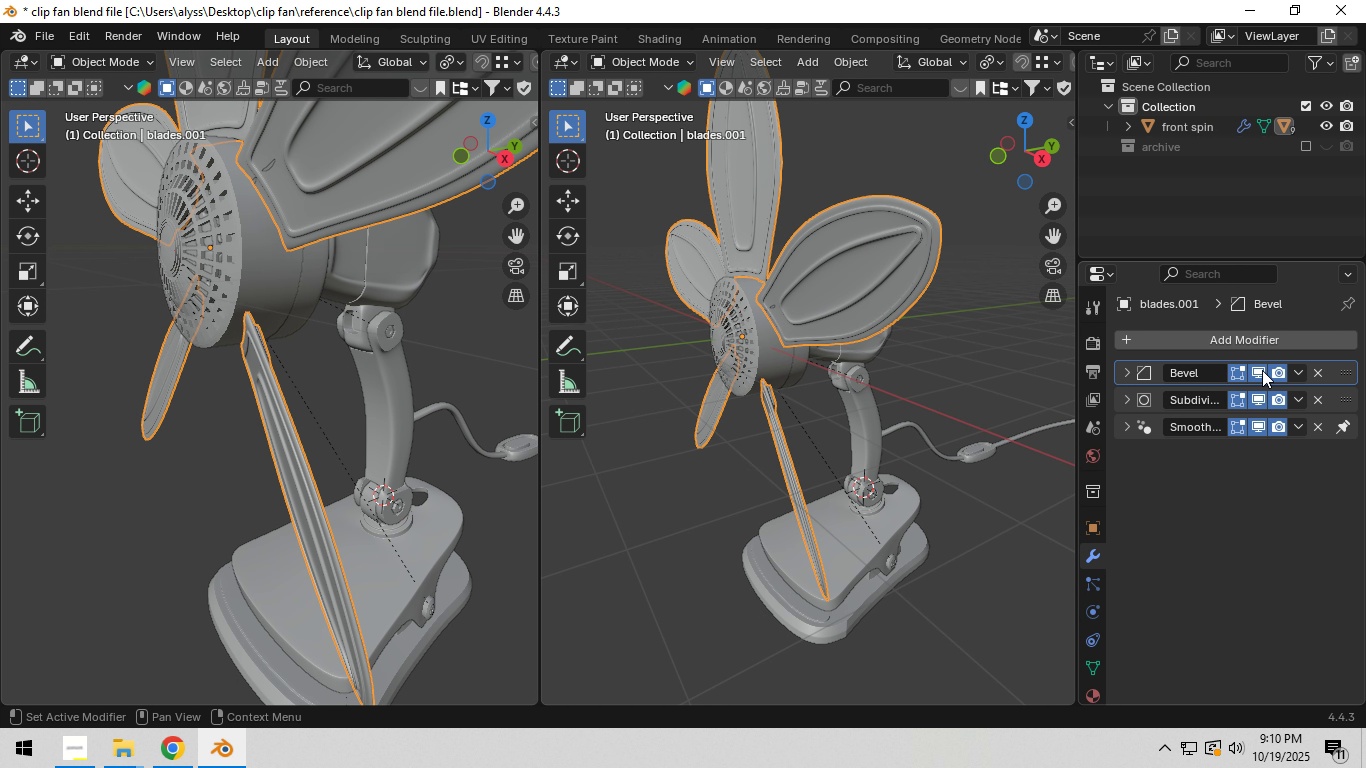 
left_click([1262, 370])
 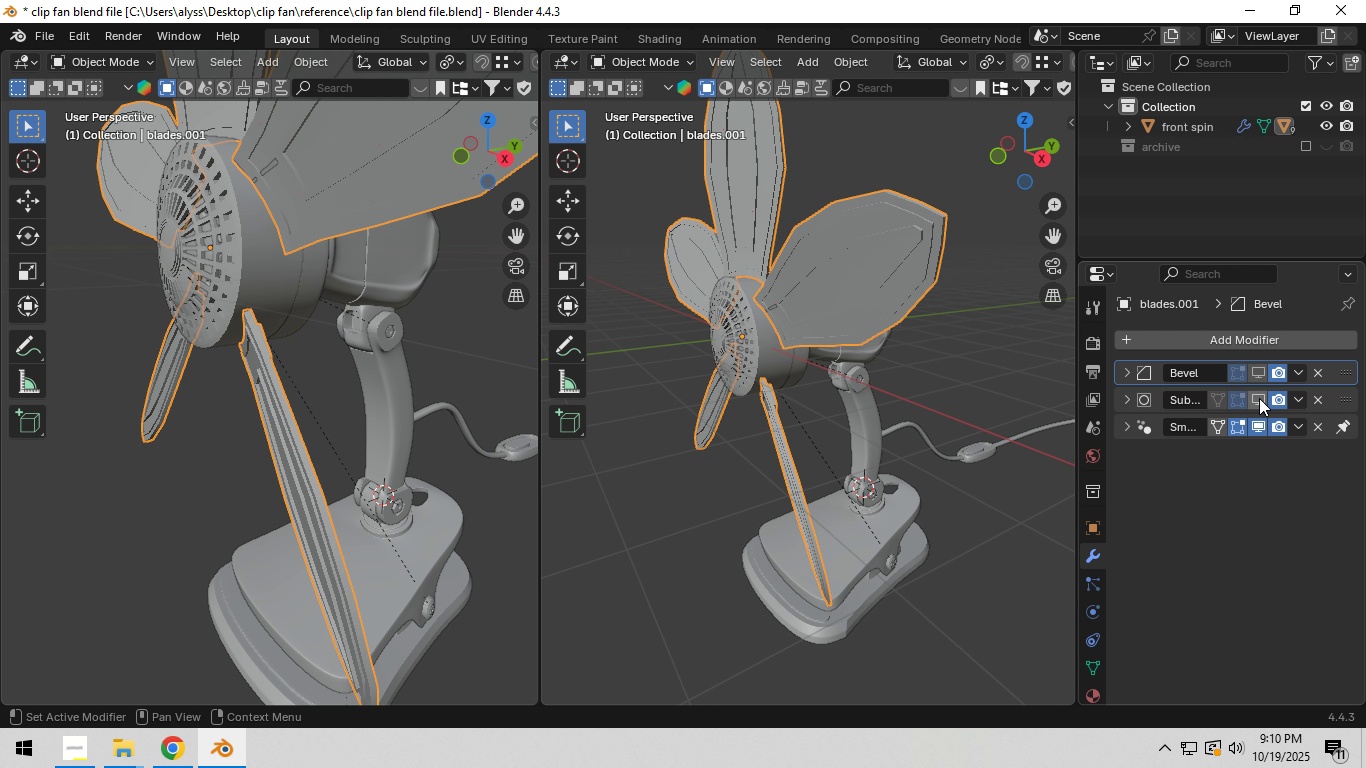 
double_click([1259, 398])
 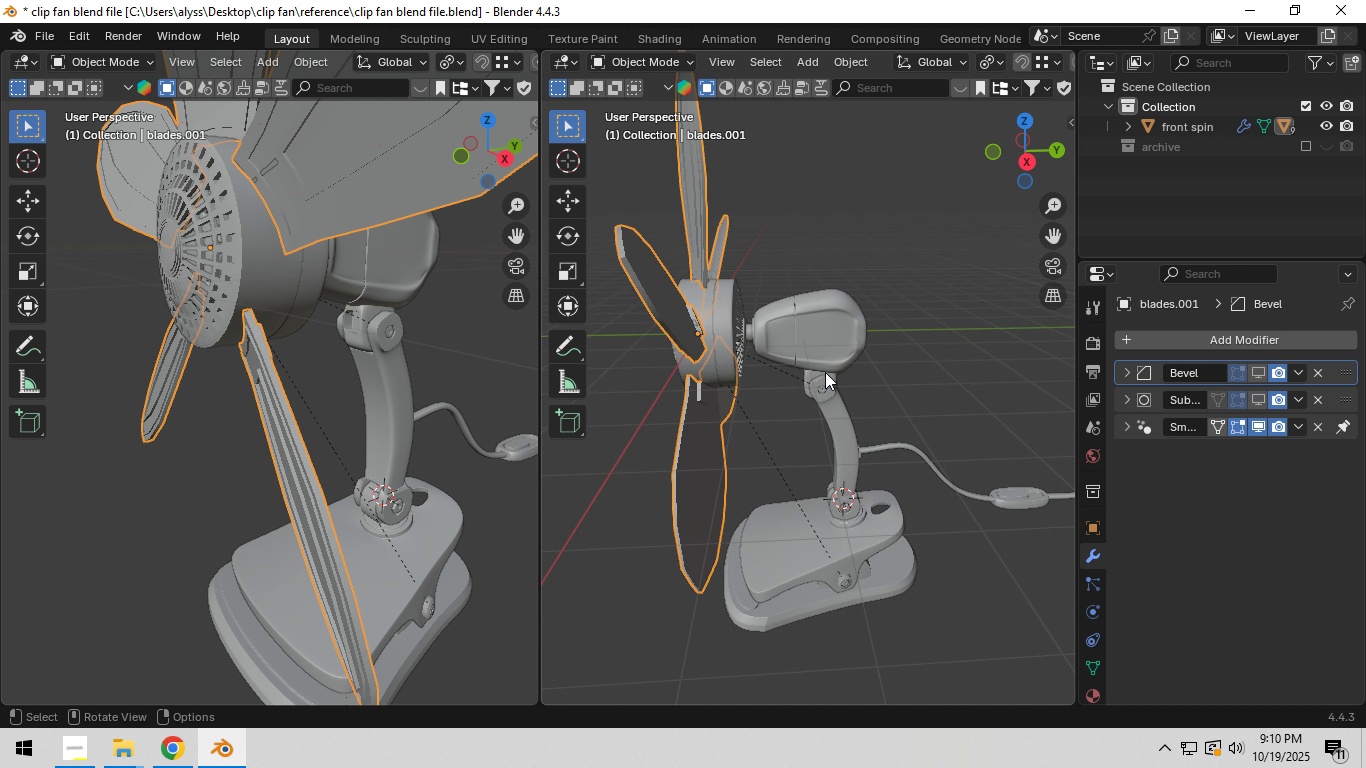 
left_click([819, 354])
 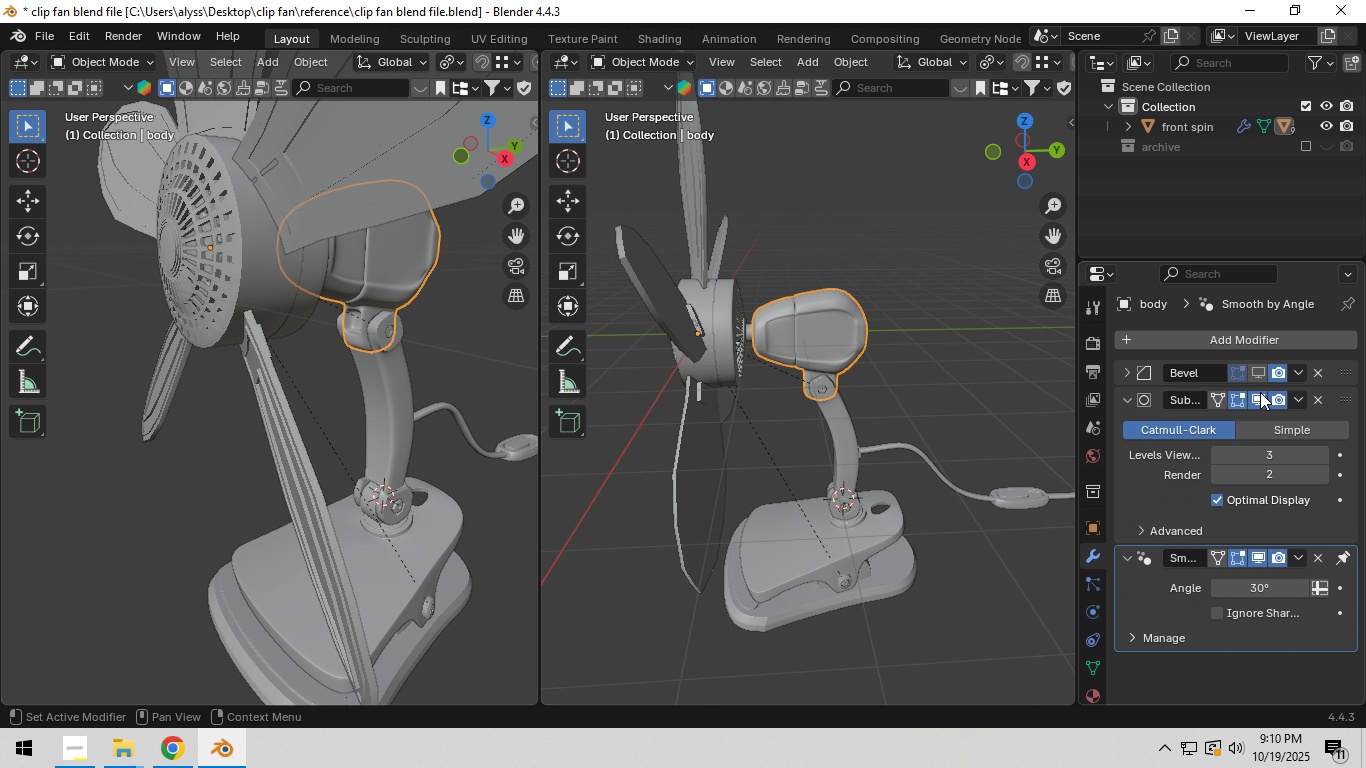 
double_click([1260, 398])
 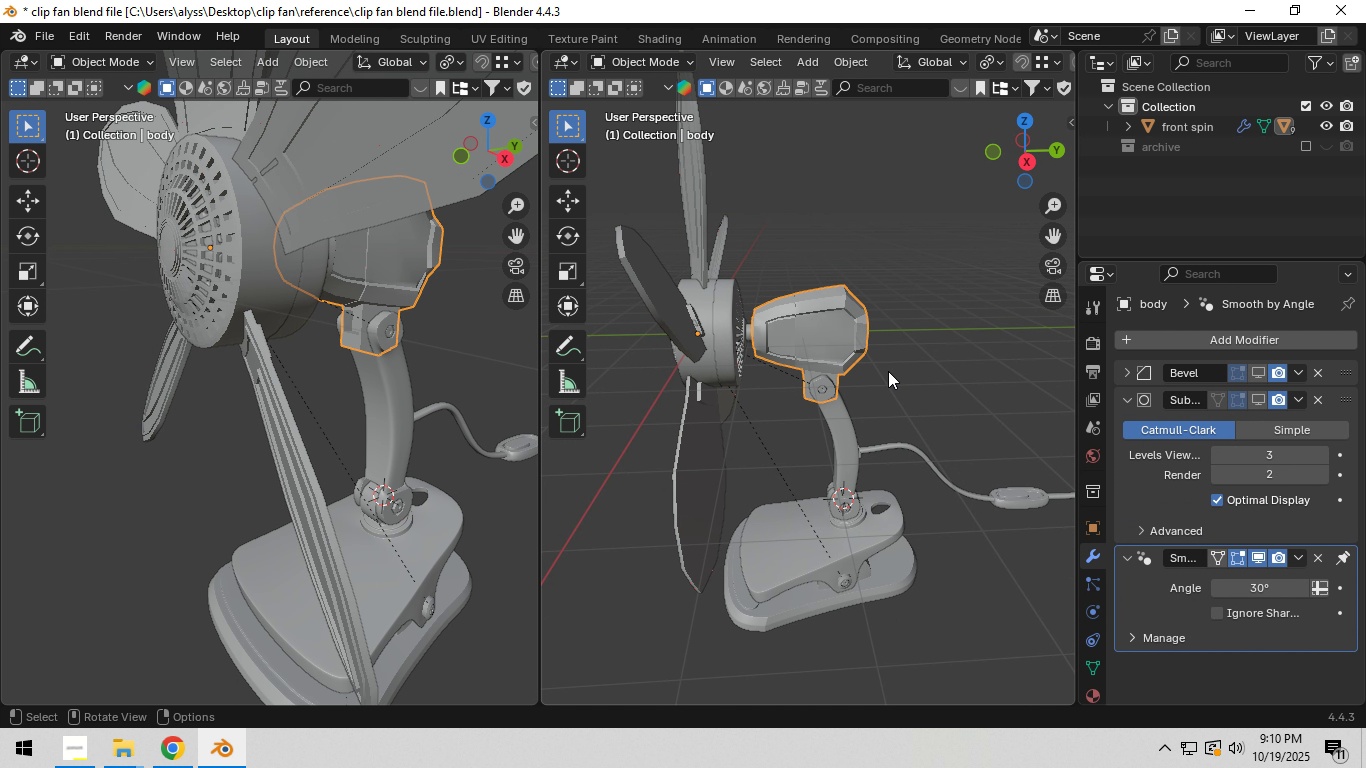 
scroll: coordinate [830, 373], scroll_direction: up, amount: 3.0
 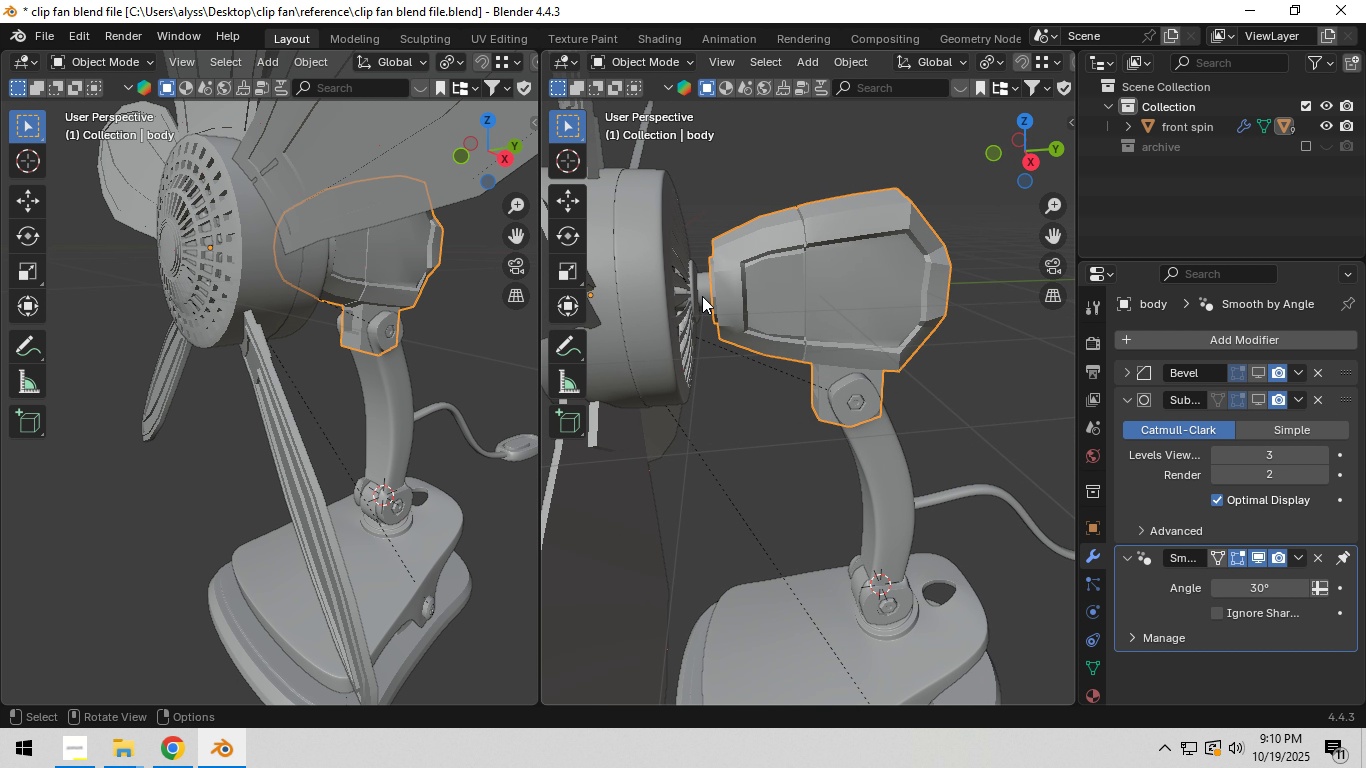 
left_click([703, 296])
 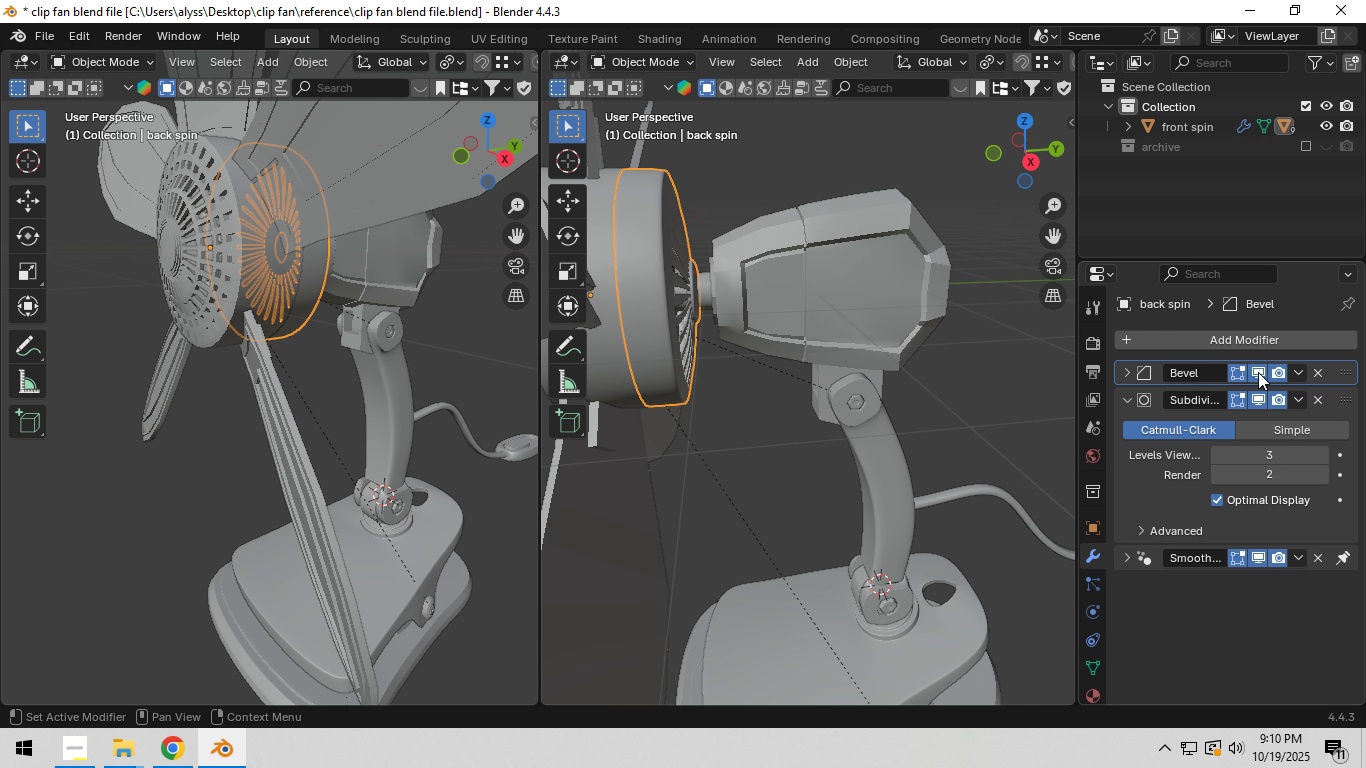 
double_click([1259, 396])
 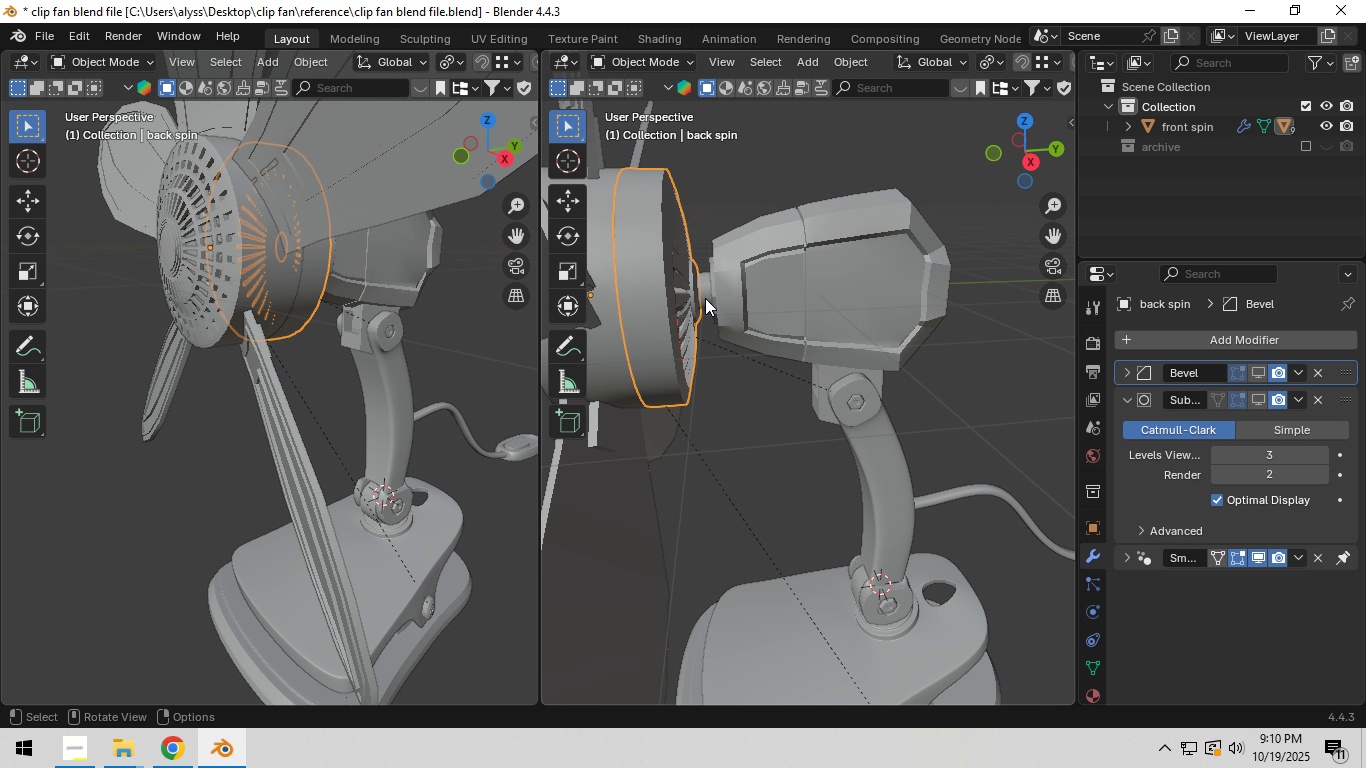 
left_click([702, 296])
 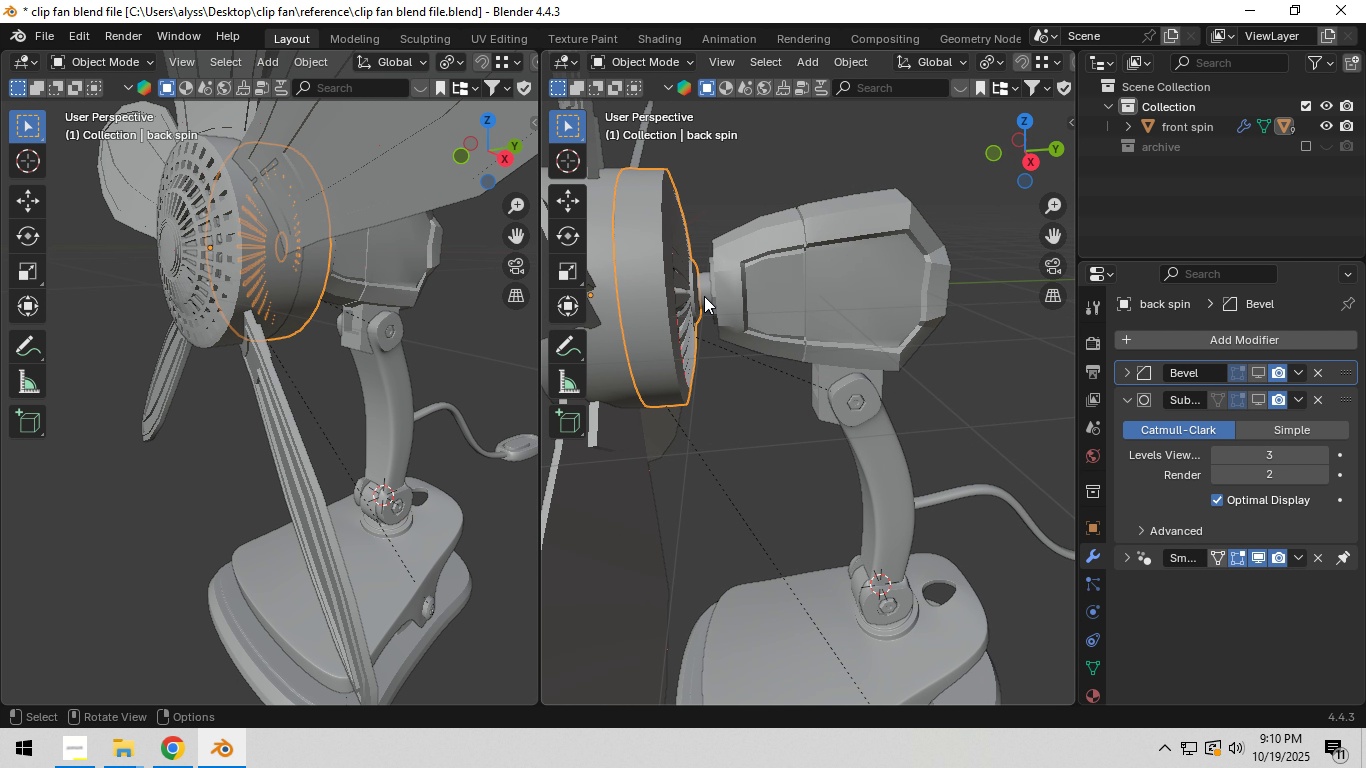 
left_click([703, 296])
 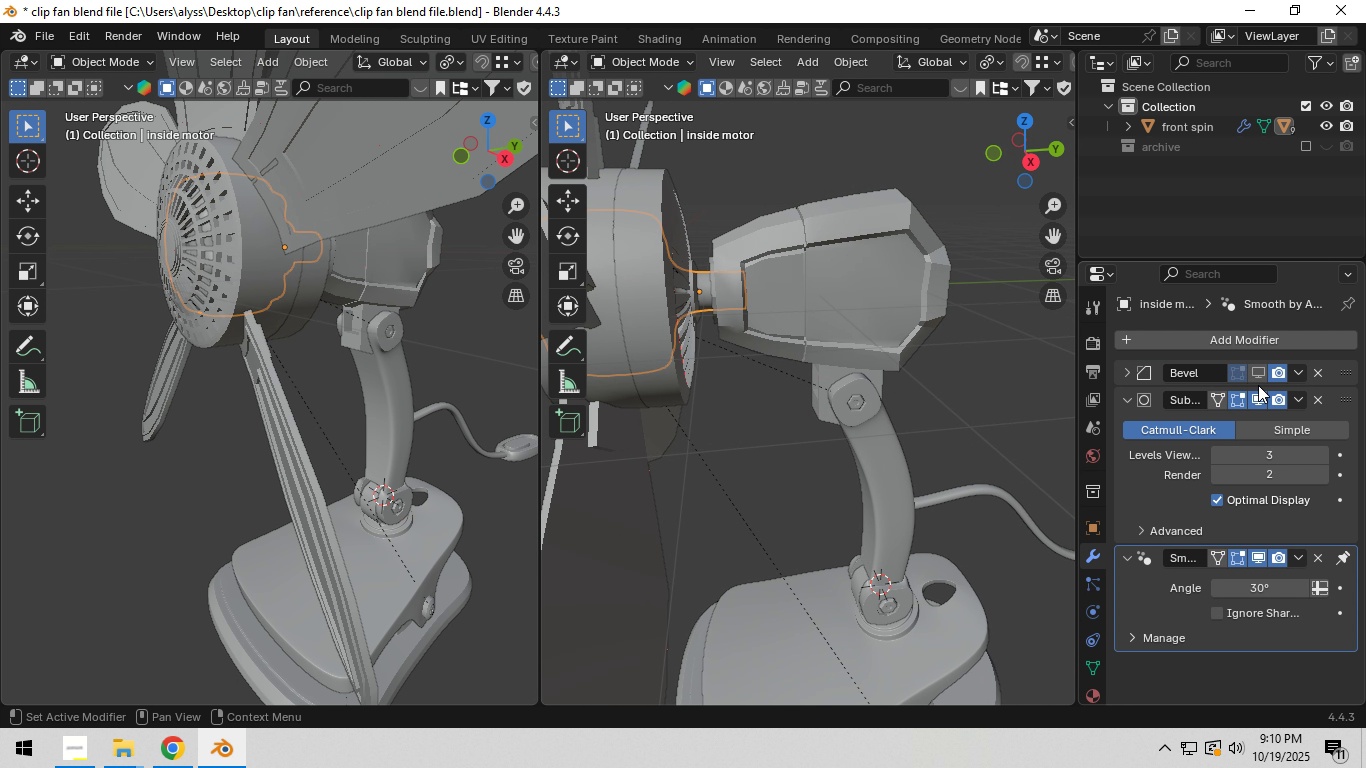 
double_click([1260, 396])
 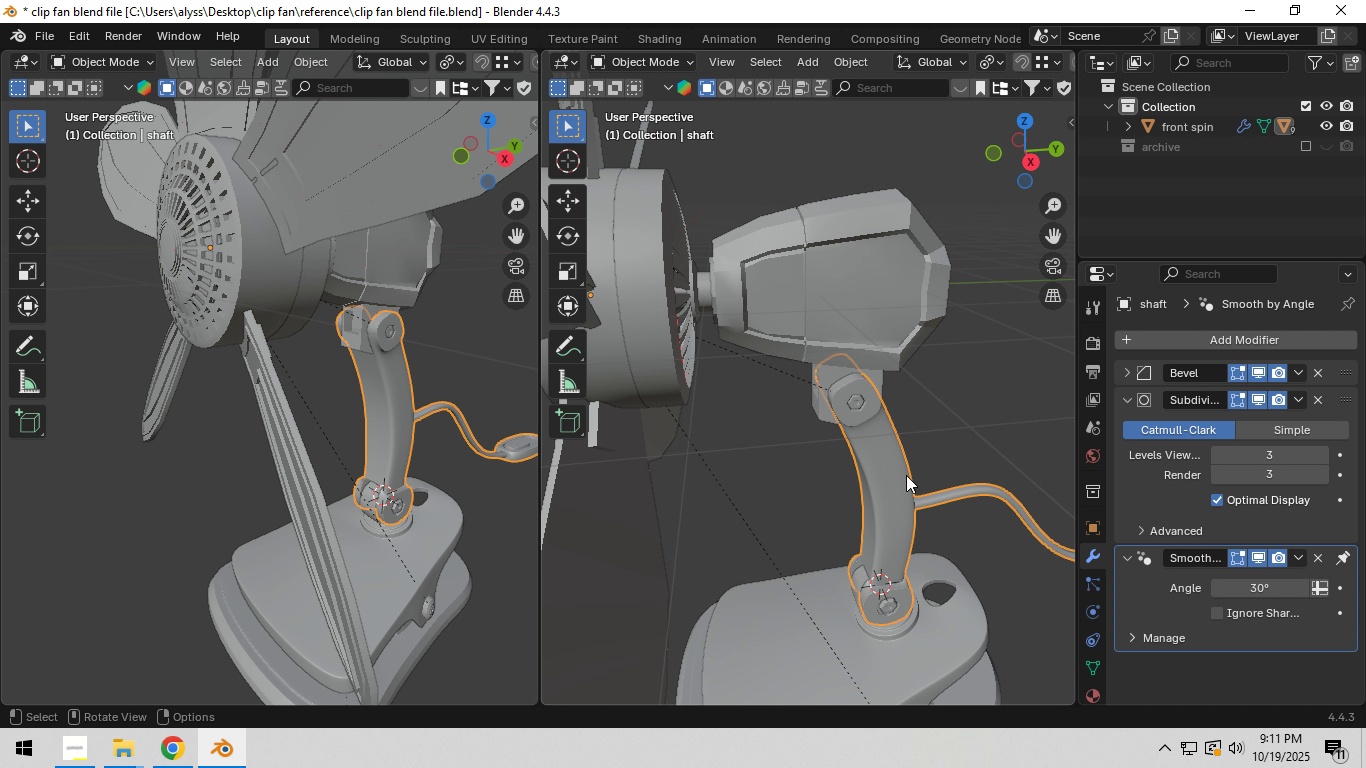 
left_click([906, 475])
 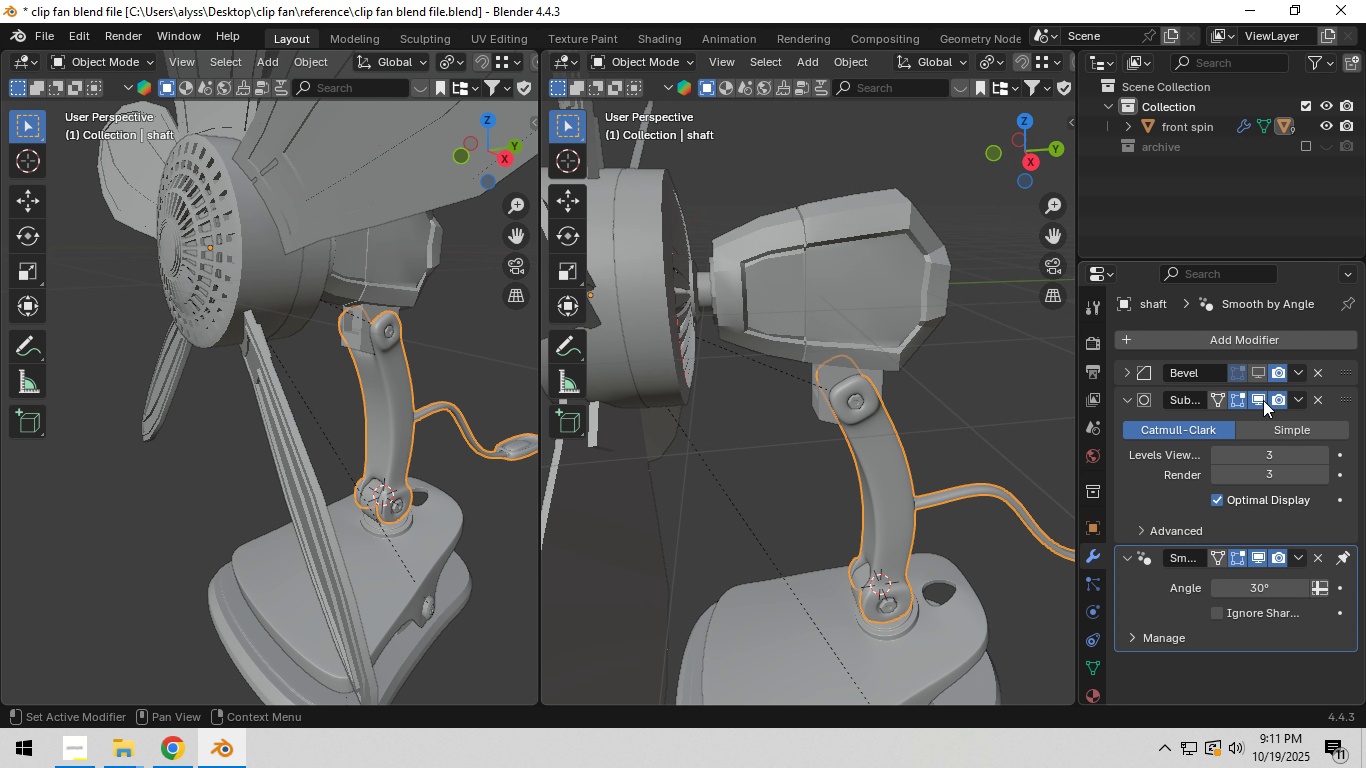 
double_click([1263, 401])
 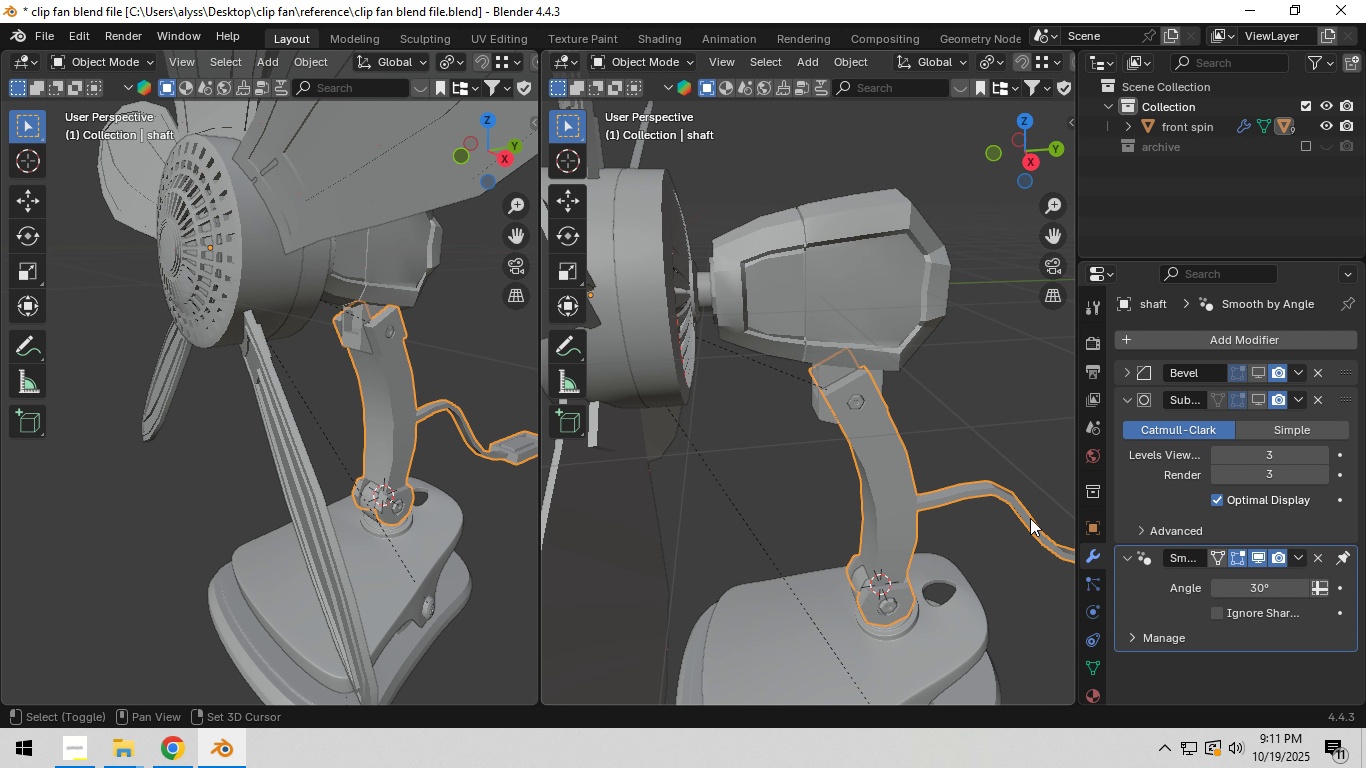 
hold_key(key=ShiftLeft, duration=0.62)
 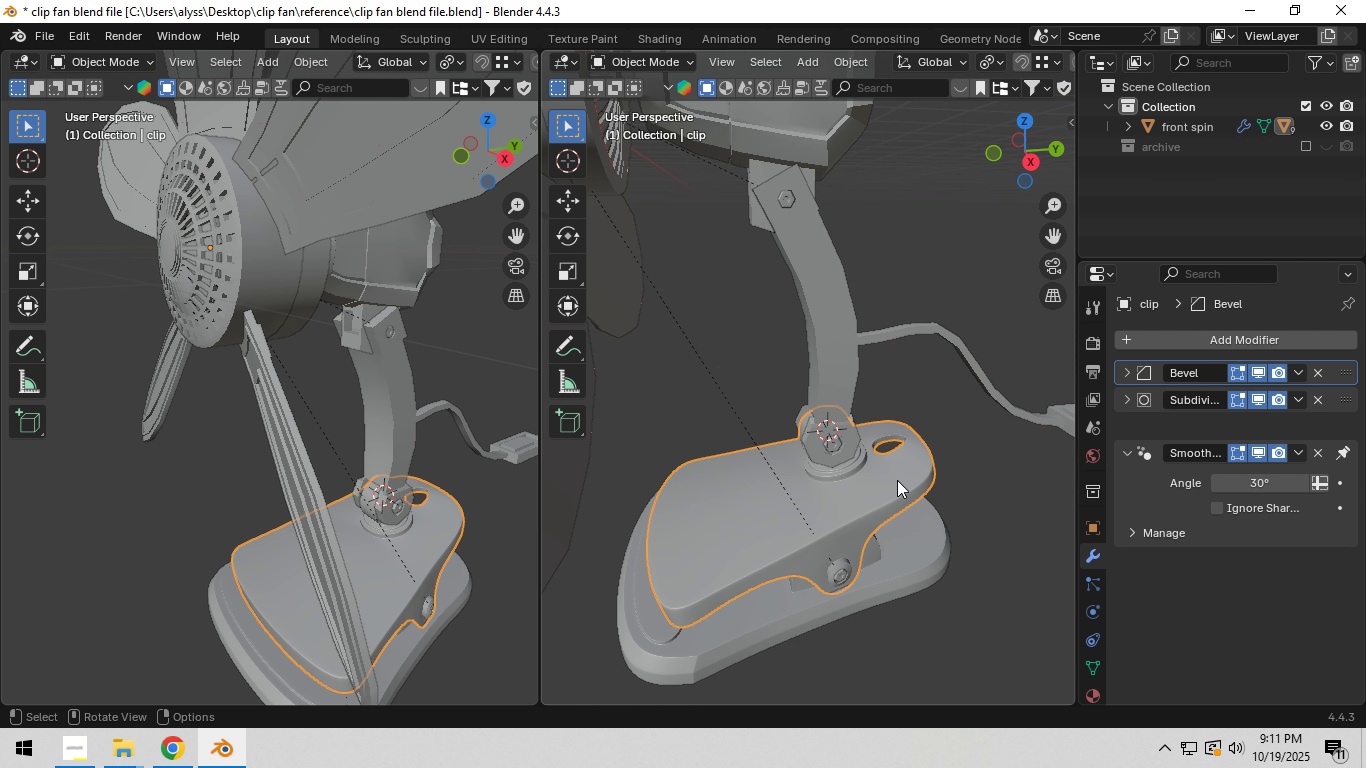 
left_click([897, 480])
 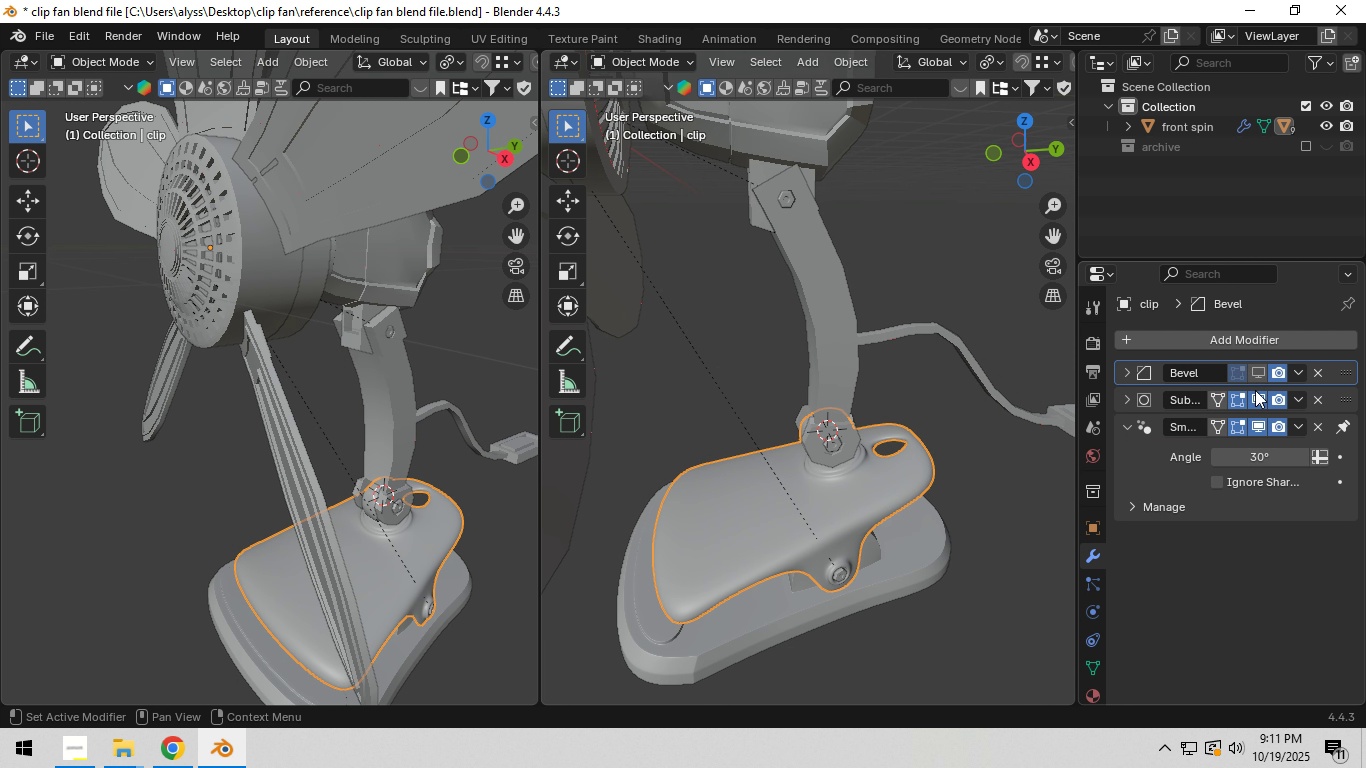 
double_click([1257, 397])
 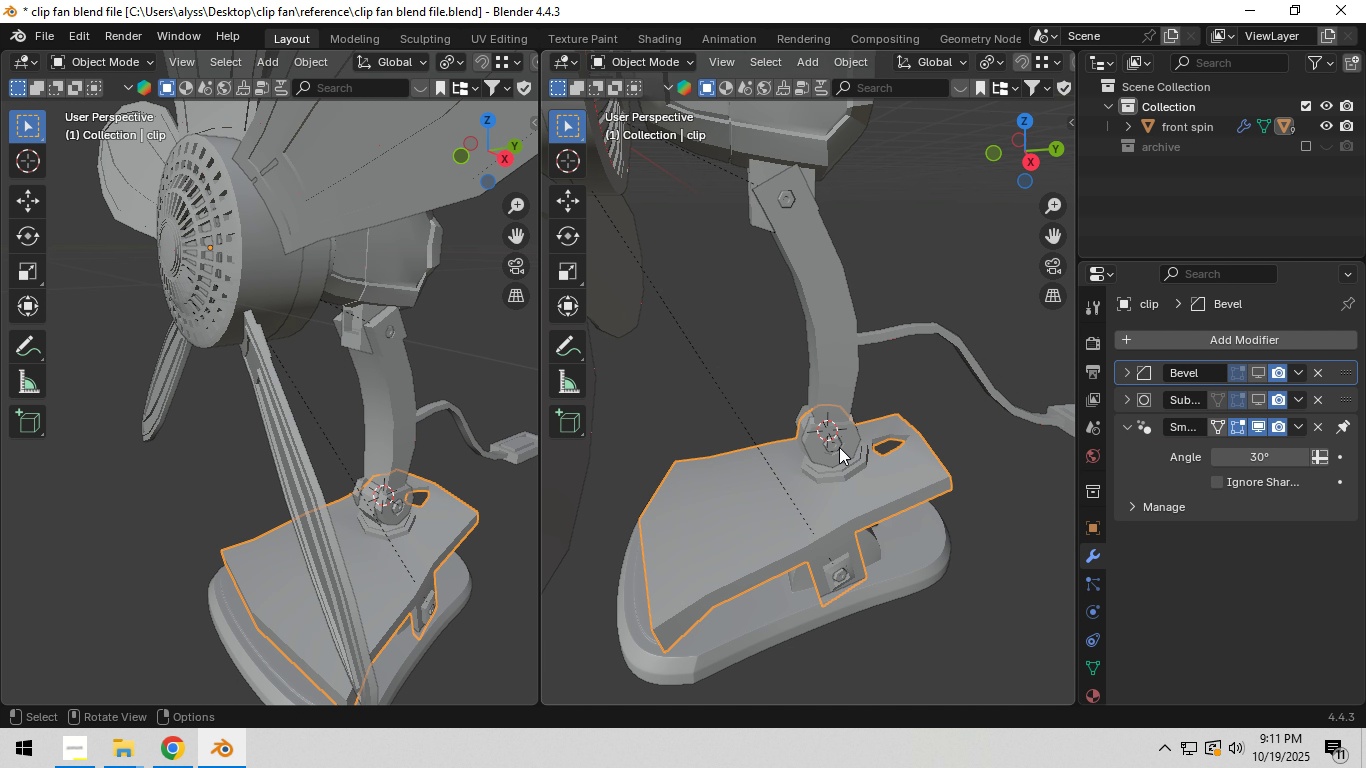 
left_click([838, 446])
 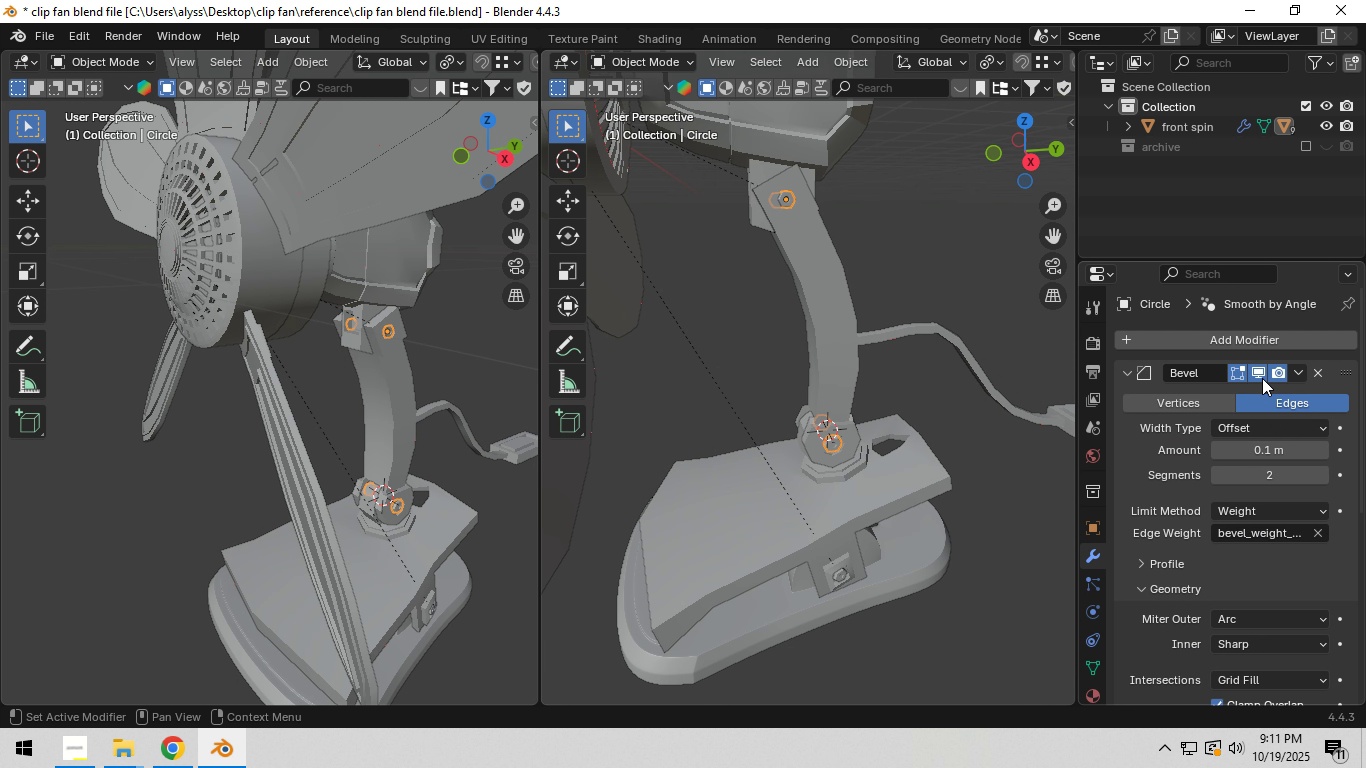 
left_click([1262, 377])
 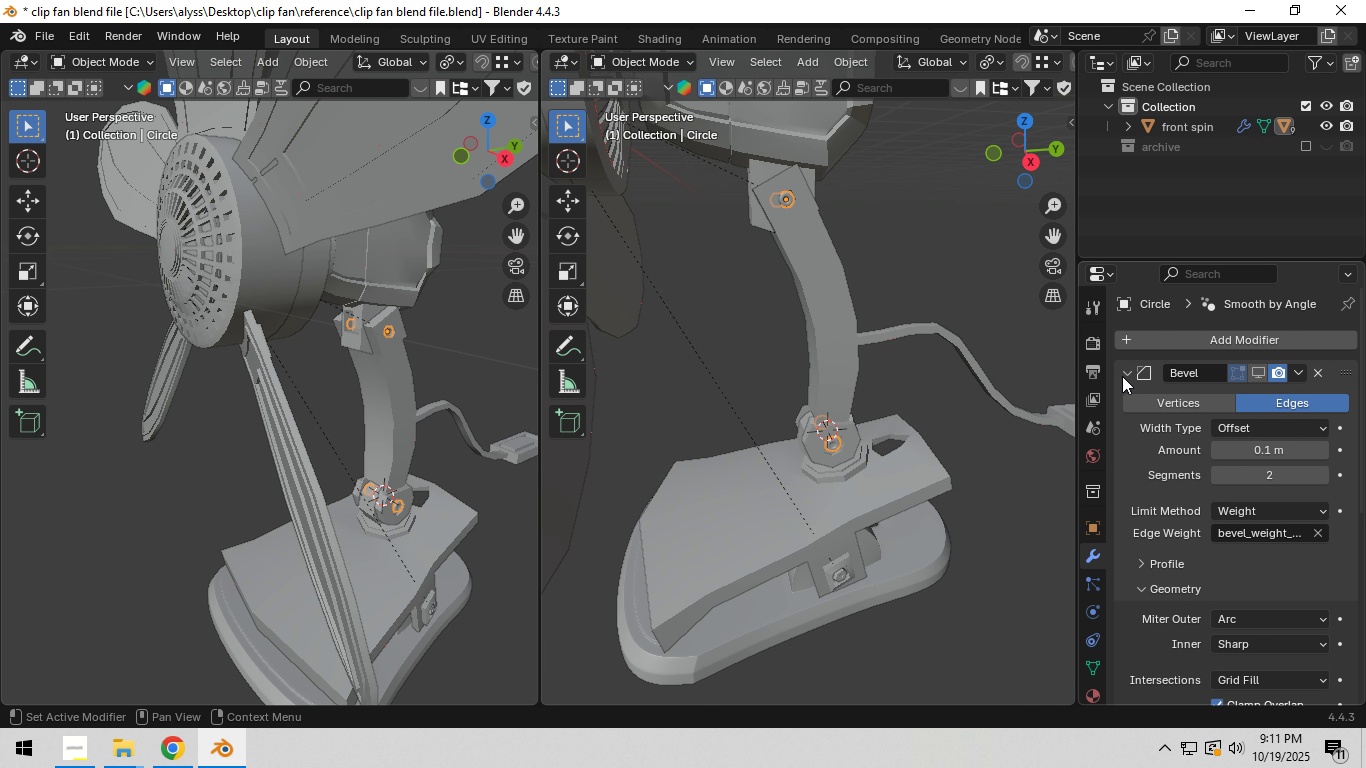 
left_click([1123, 376])
 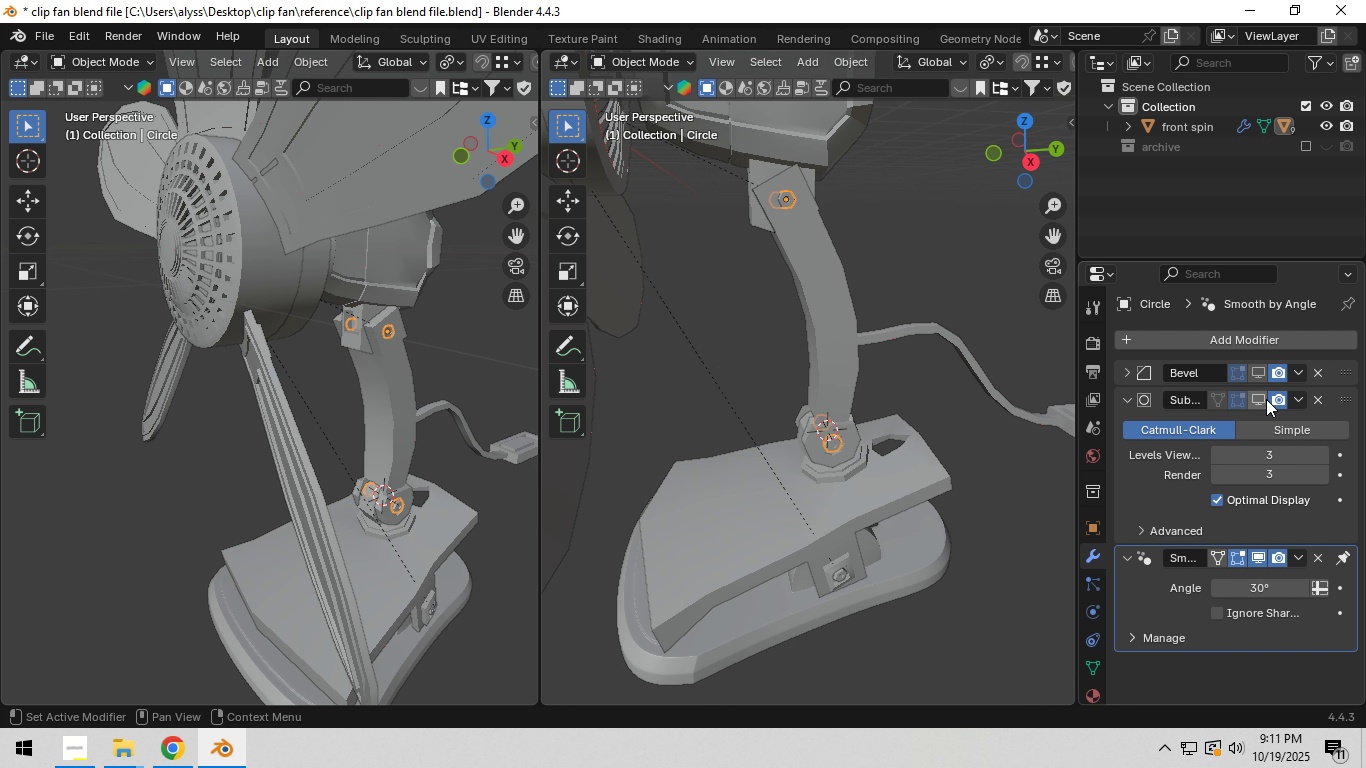 
left_click([1266, 399])
 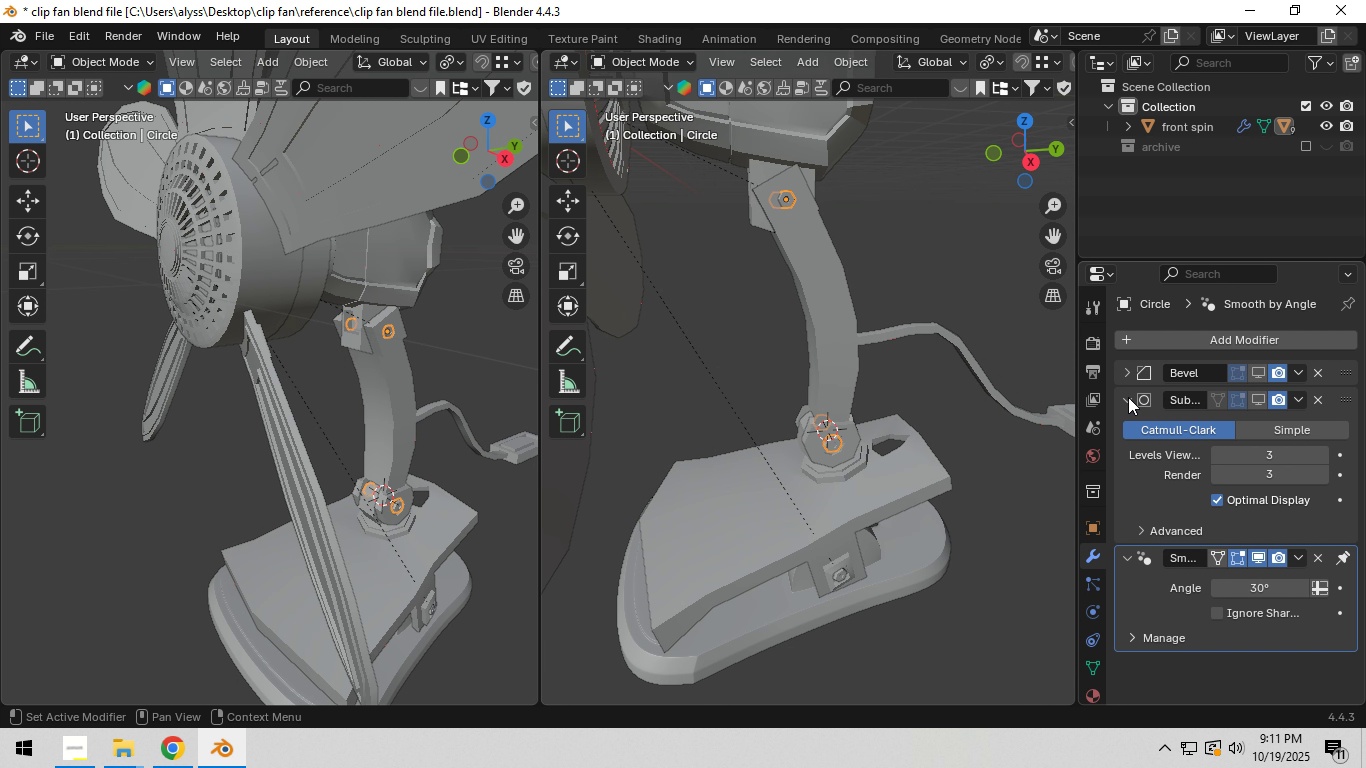 
left_click([1127, 398])
 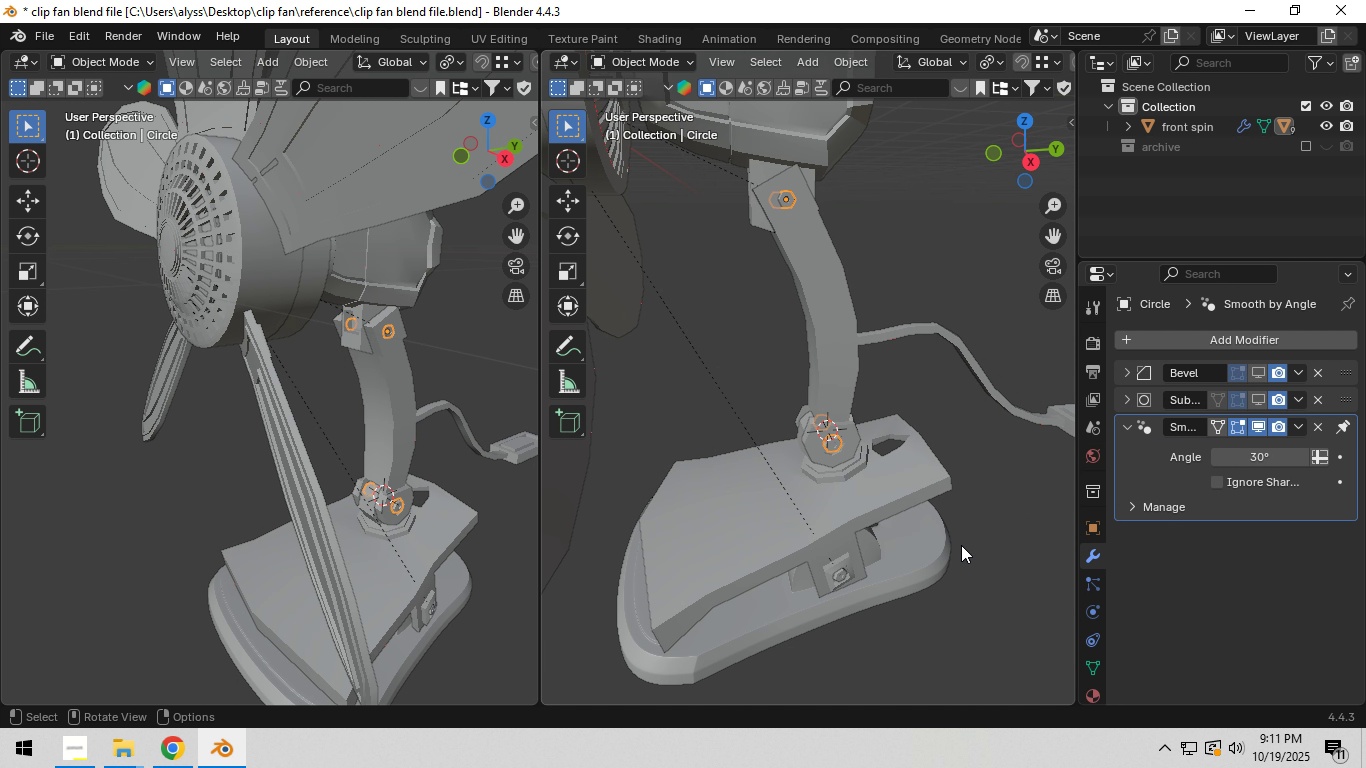 
left_click([930, 565])
 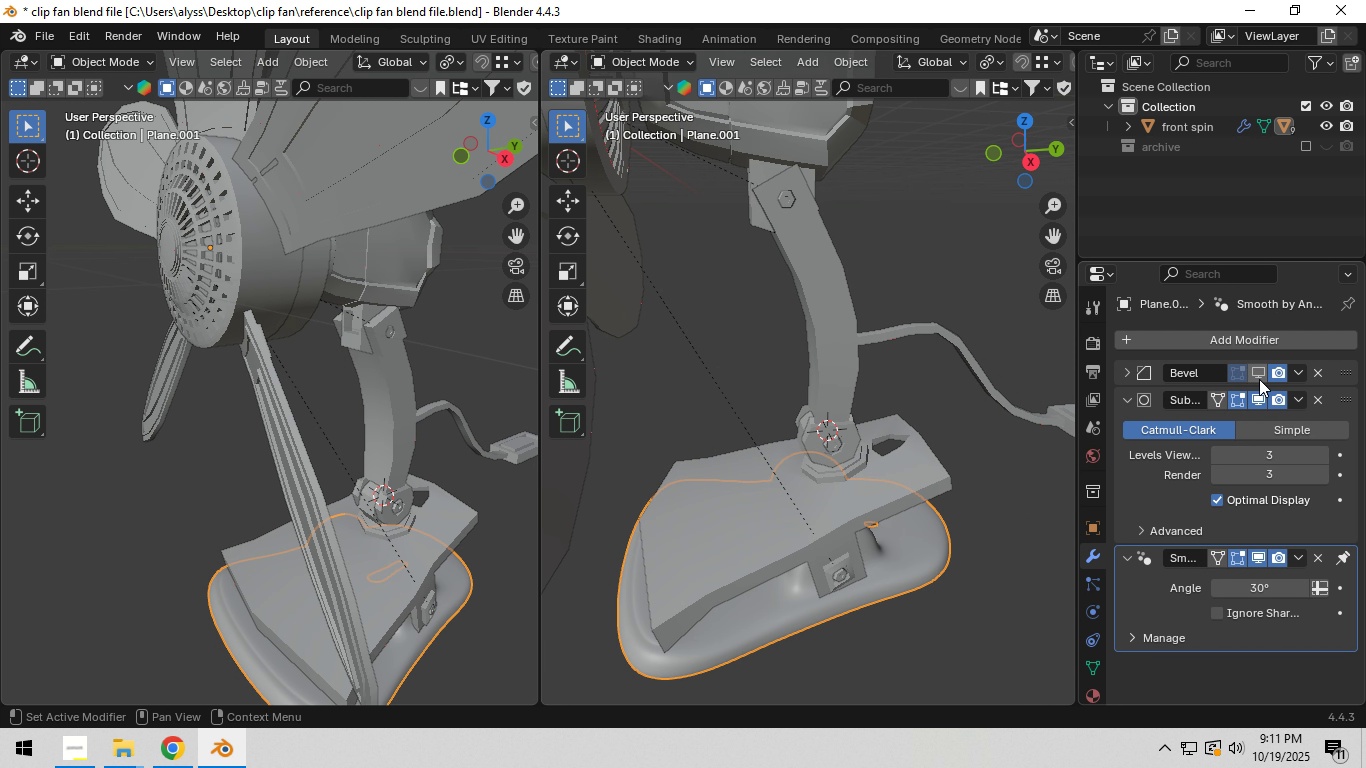 
double_click([1259, 403])
 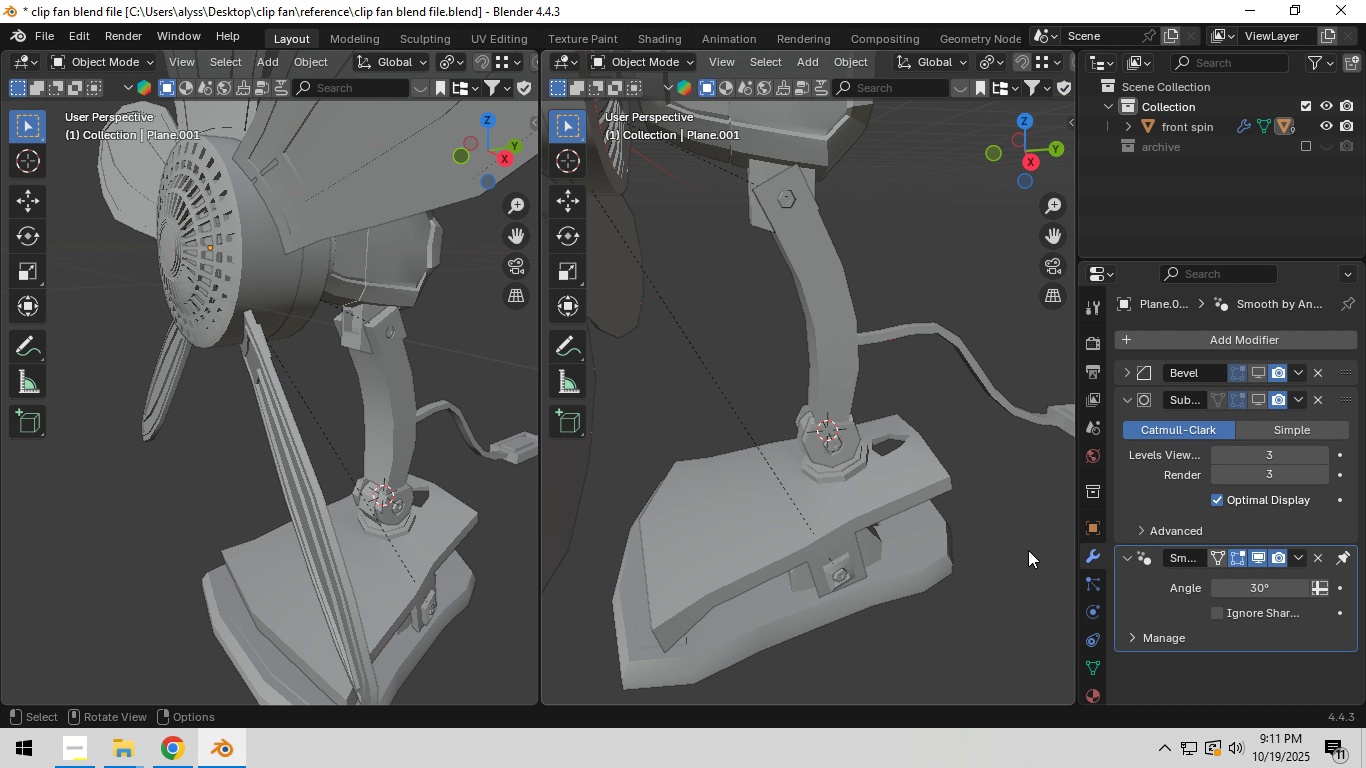 
left_click([1028, 550])
 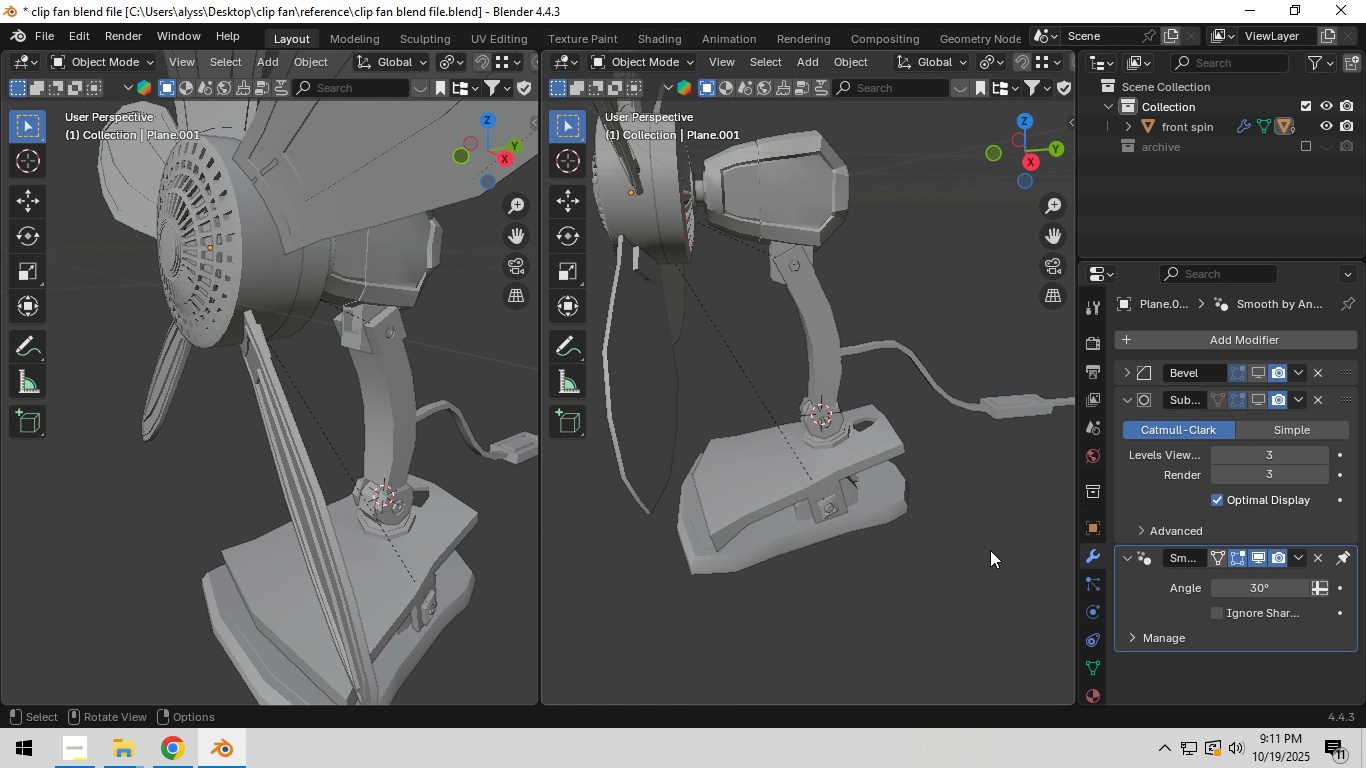 
scroll: coordinate [990, 550], scroll_direction: down, amount: 4.0
 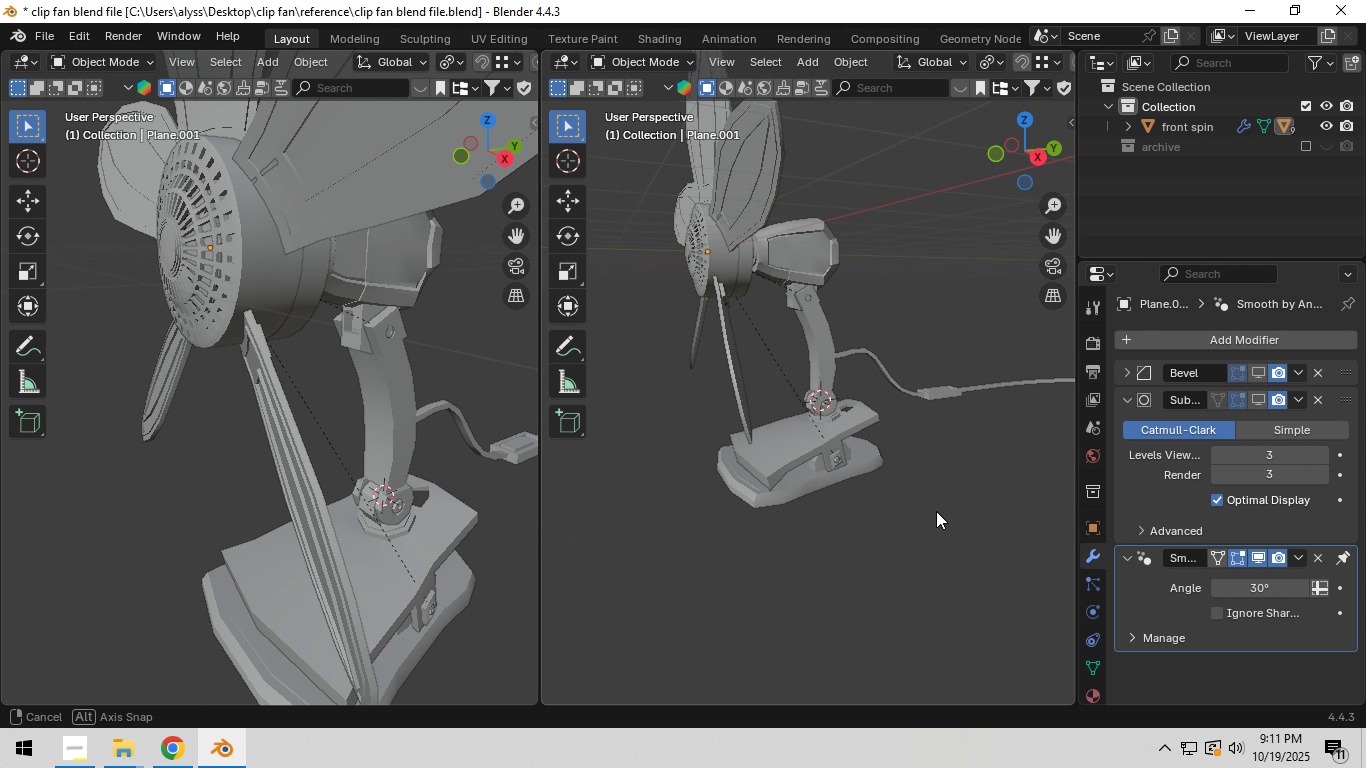 
left_click([756, 449])
 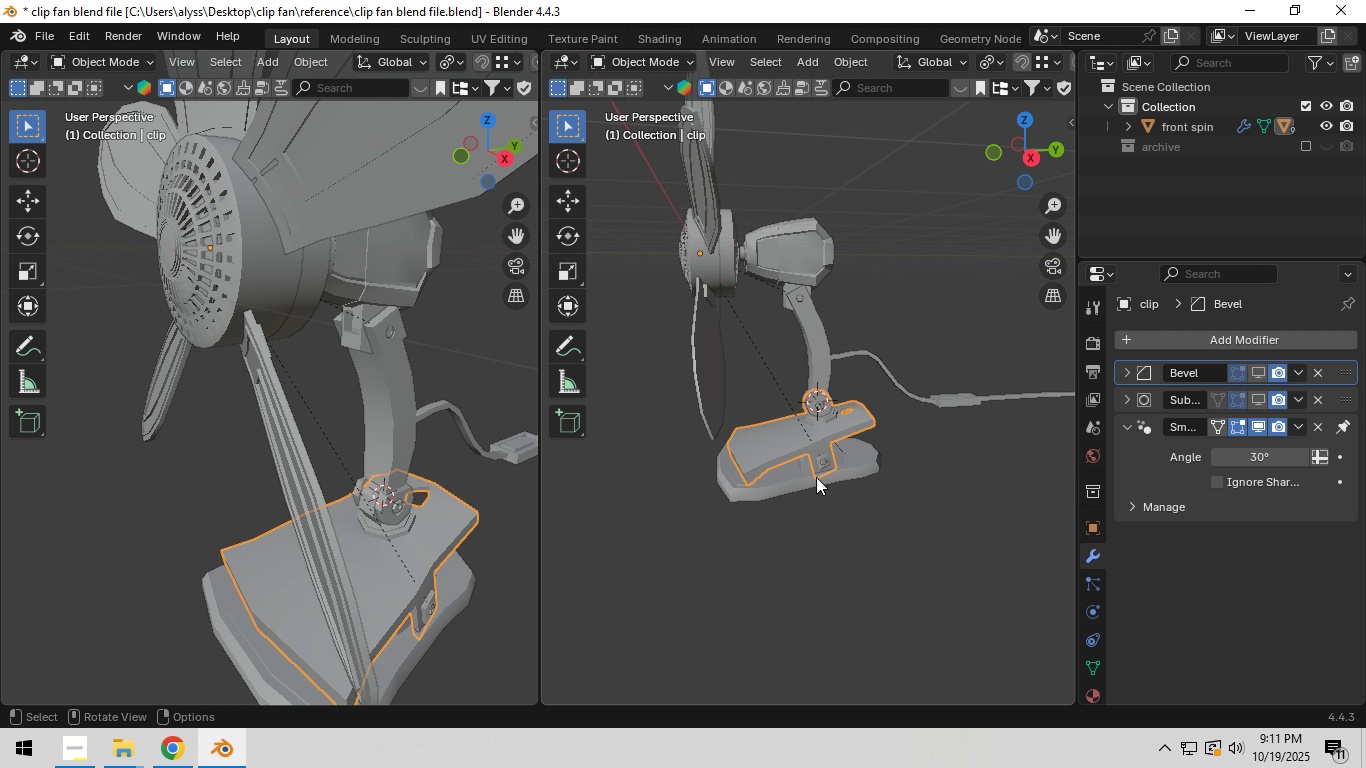 
key(Tab)
 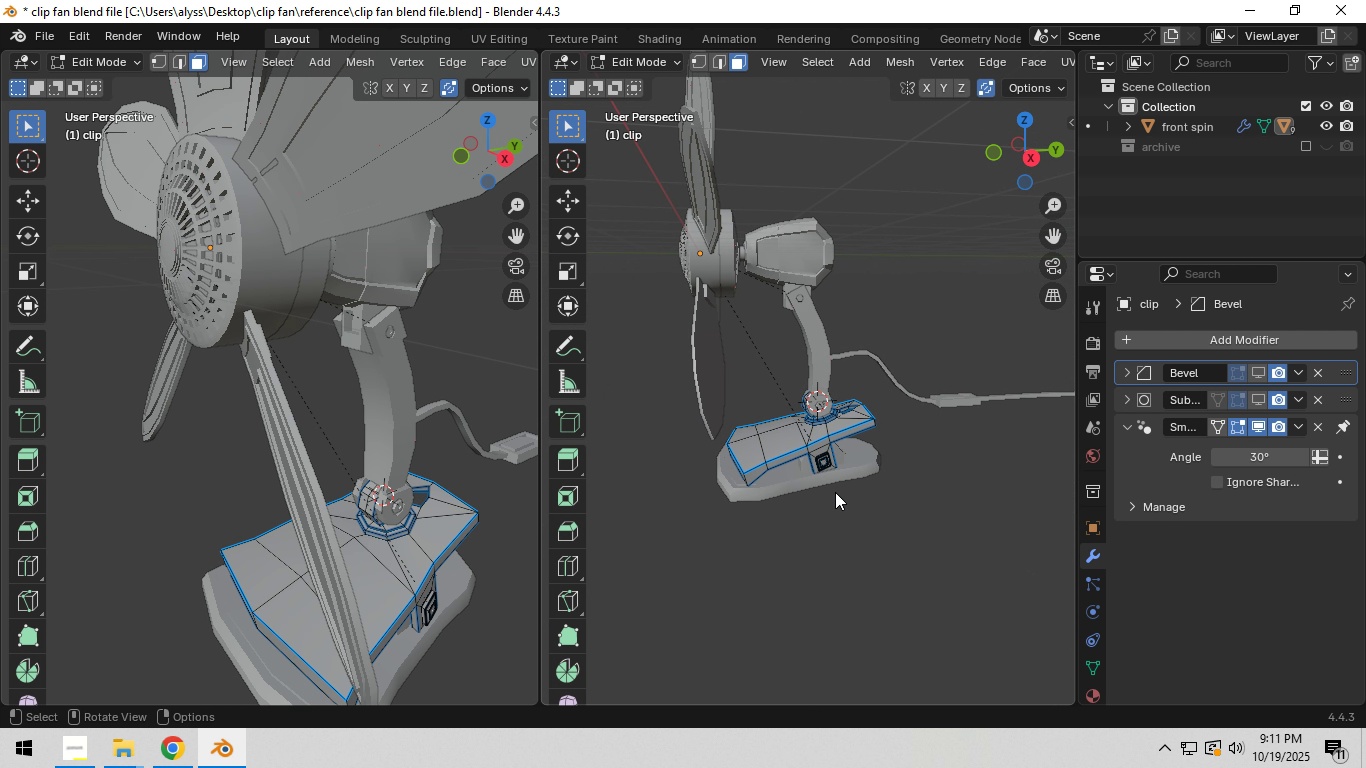 
key(Tab)
 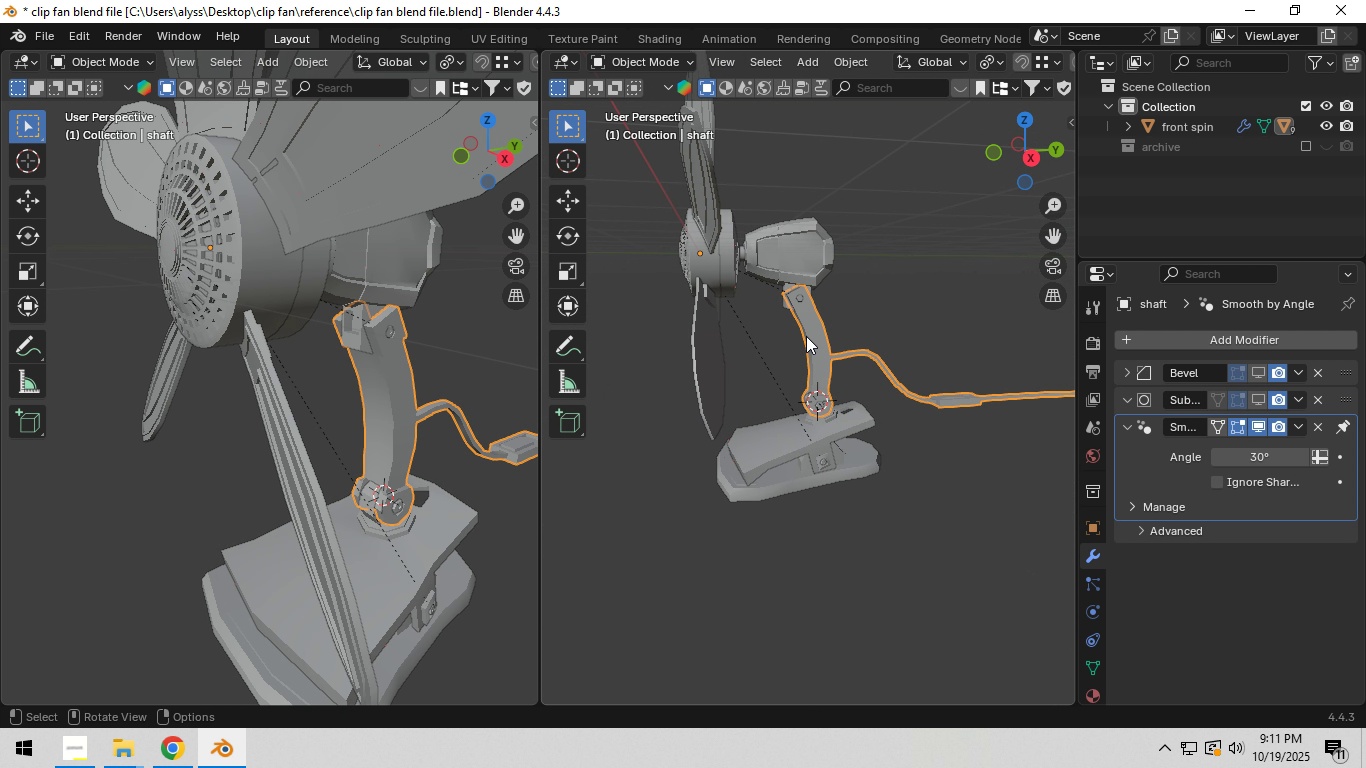 
key(Tab)
 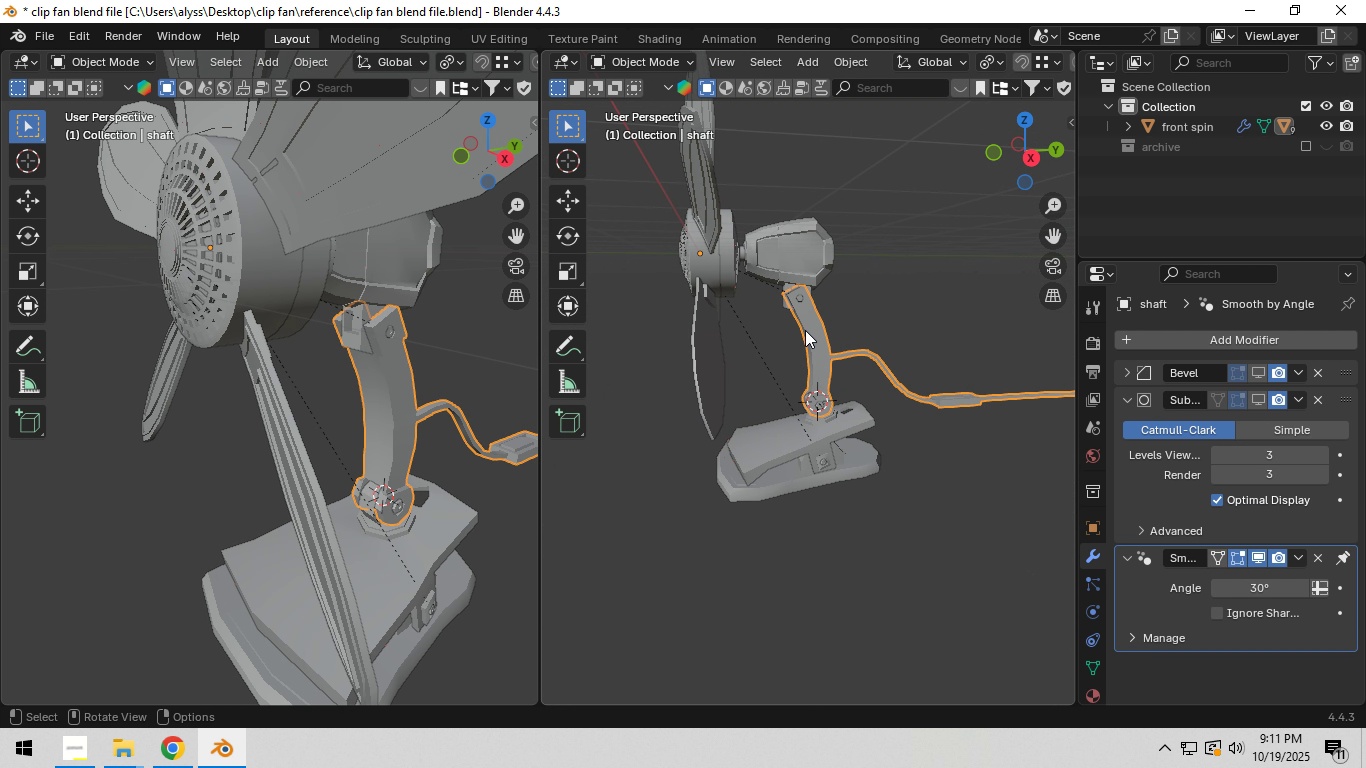 
key(Tab)
 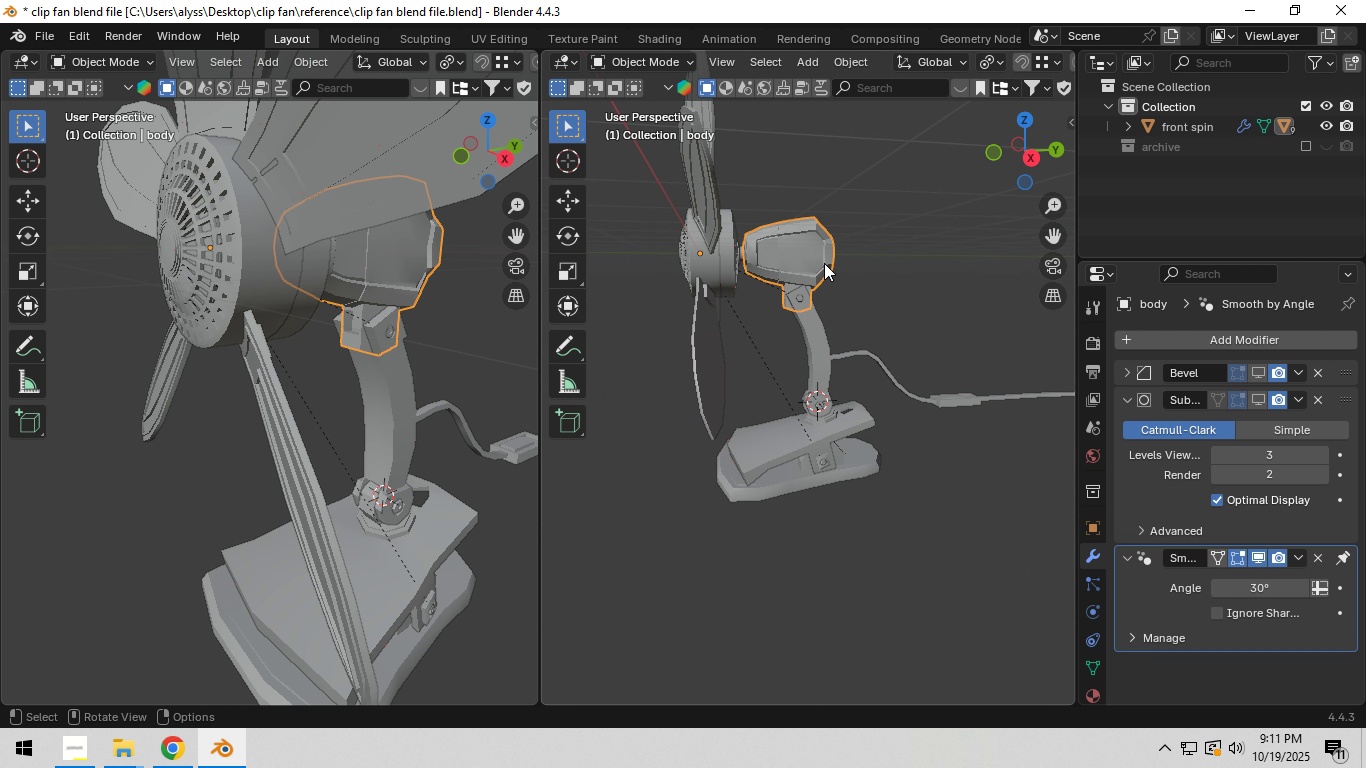 
left_click([824, 263])
 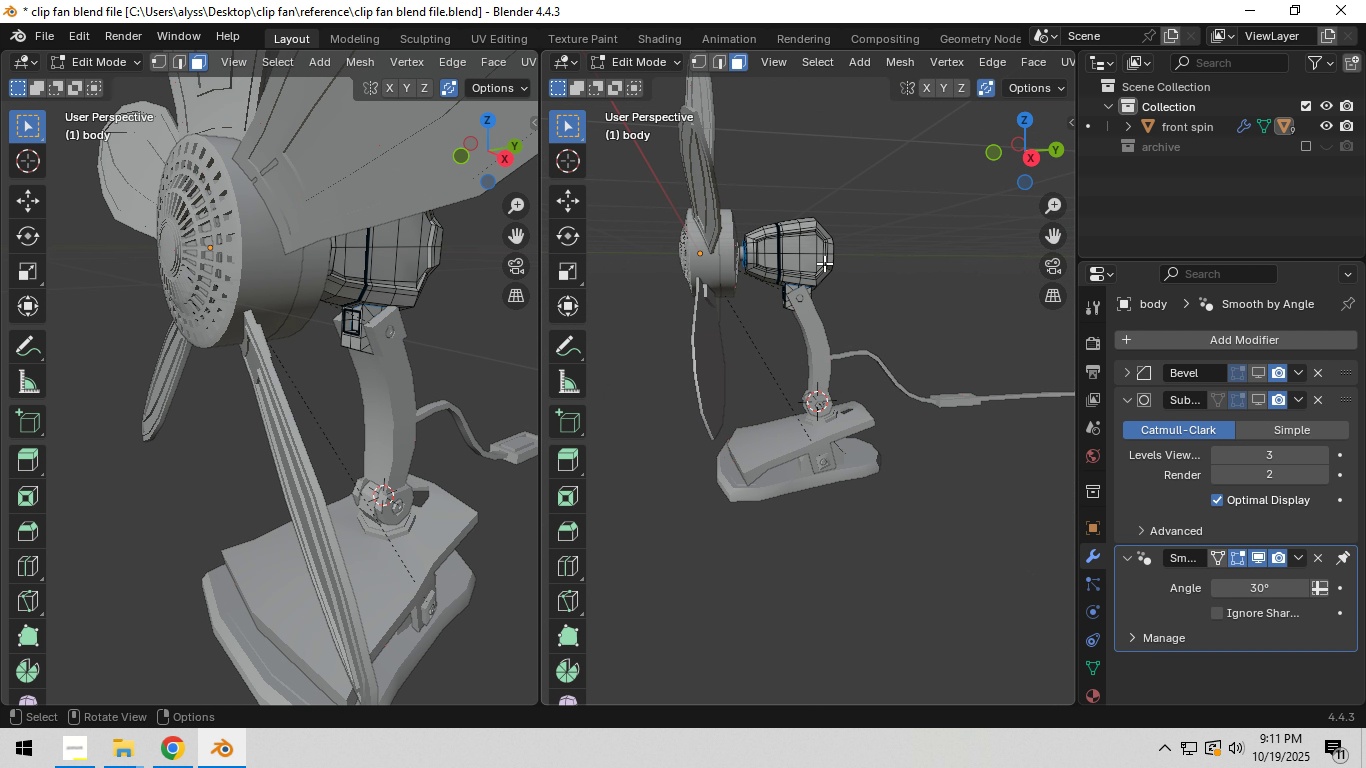 
key(Tab)
 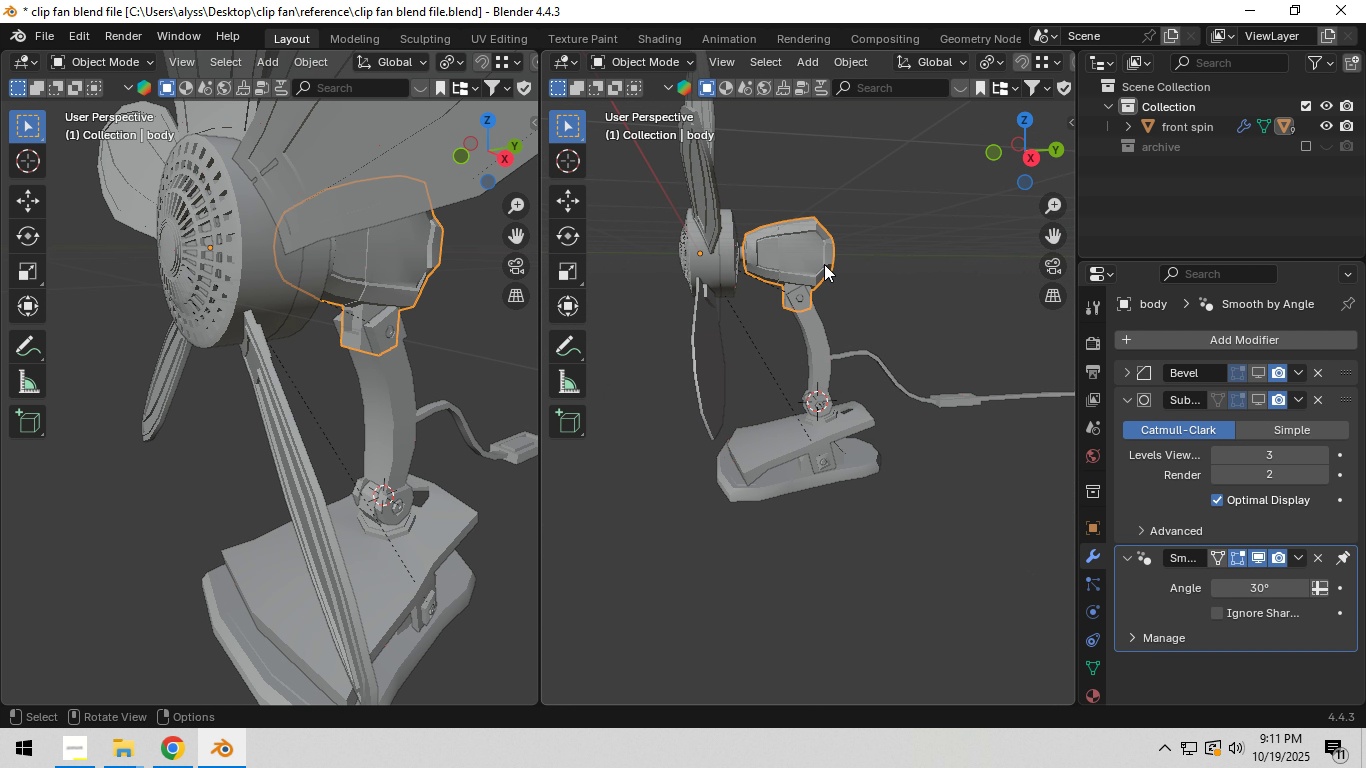 
key(Tab)
 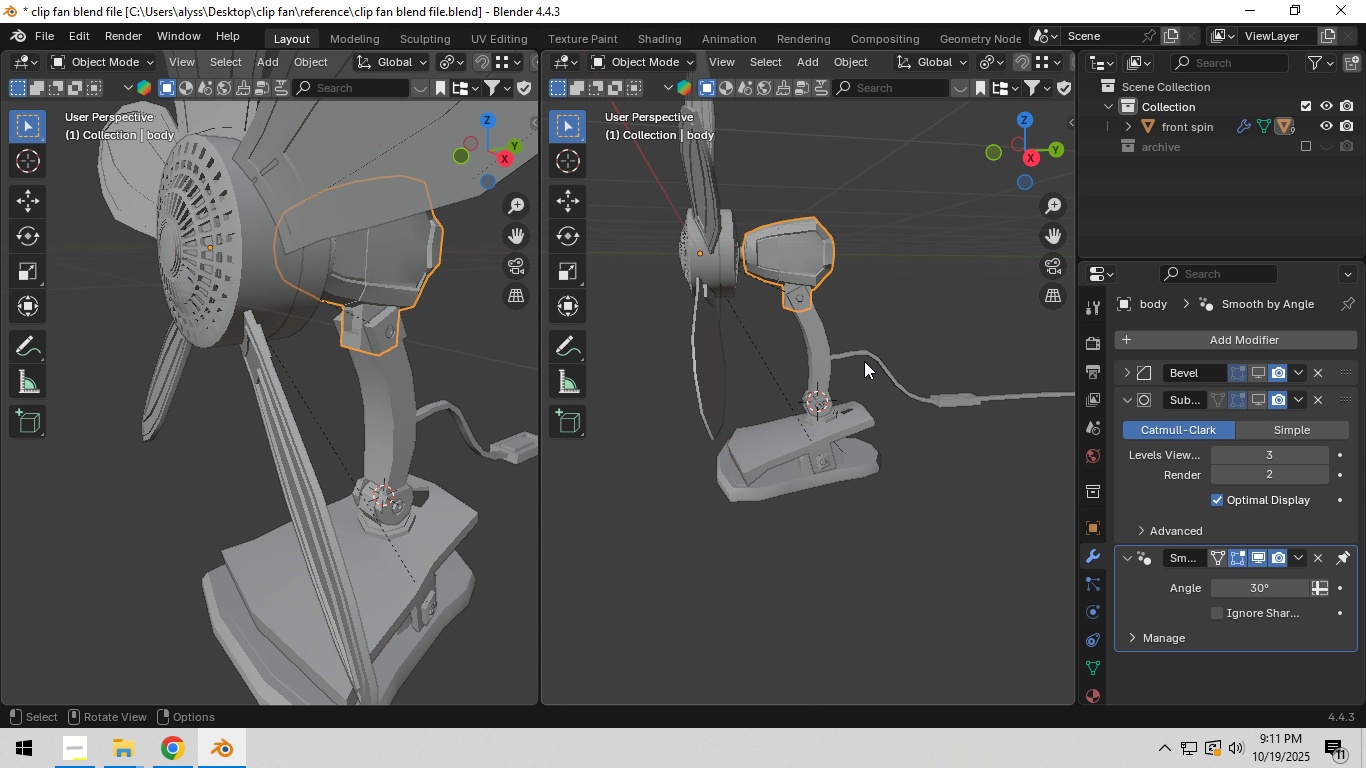 
key(Control+S)
 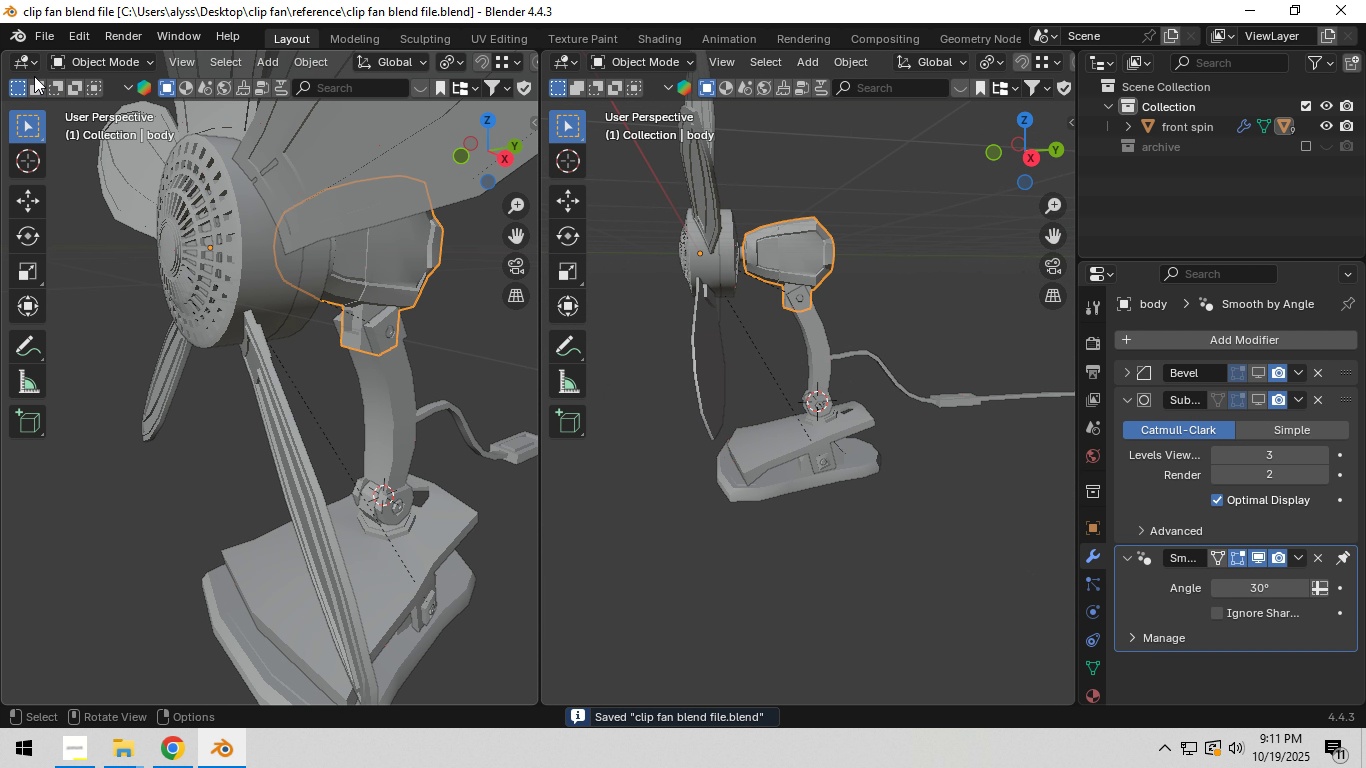 
left_click([22, 55])
 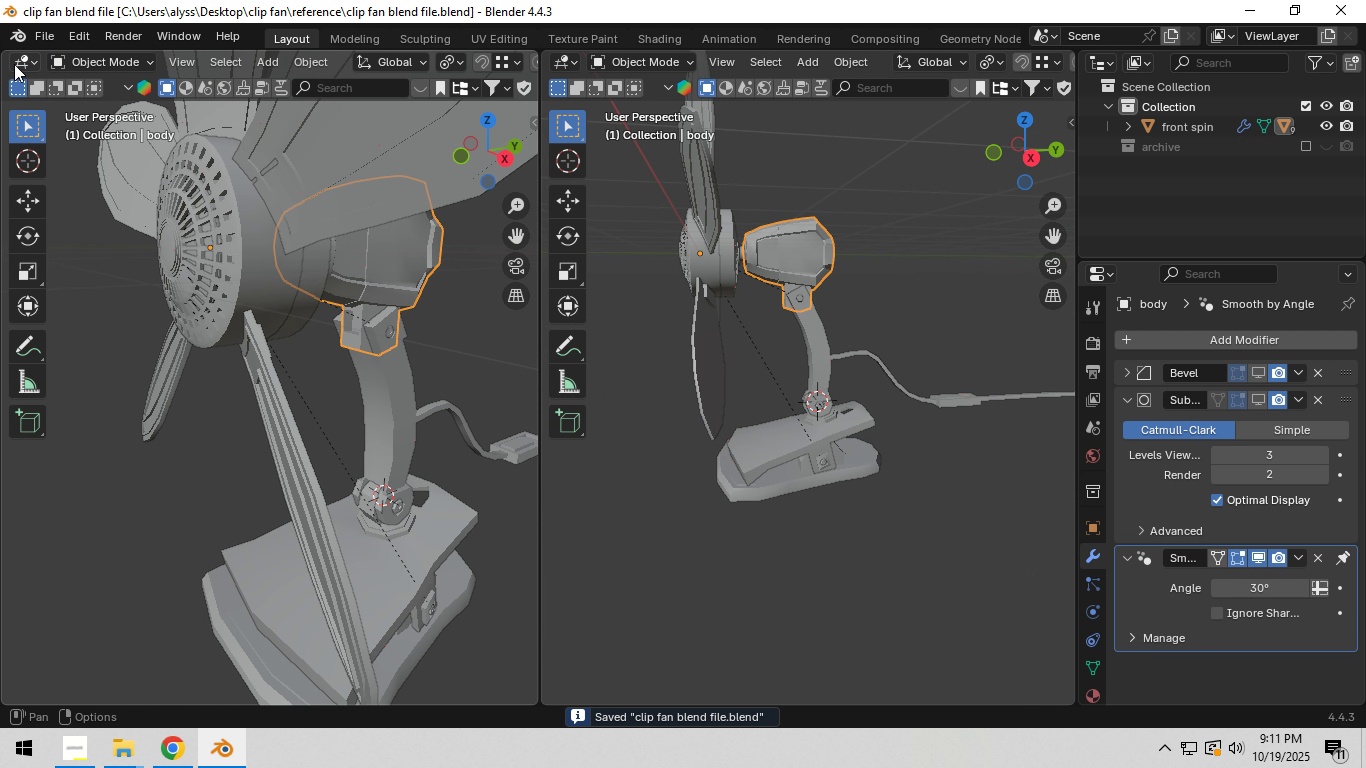 
double_click([14, 64])
 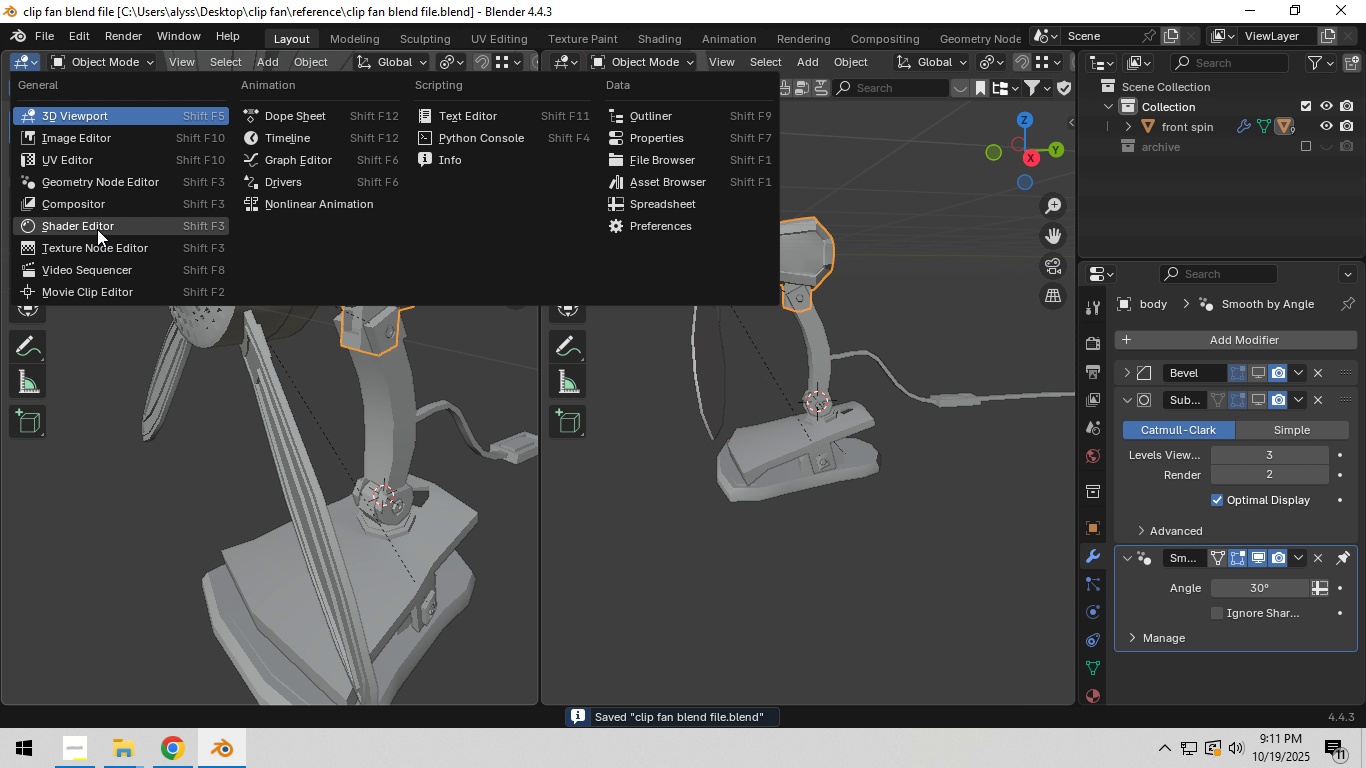 
left_click([97, 229])
 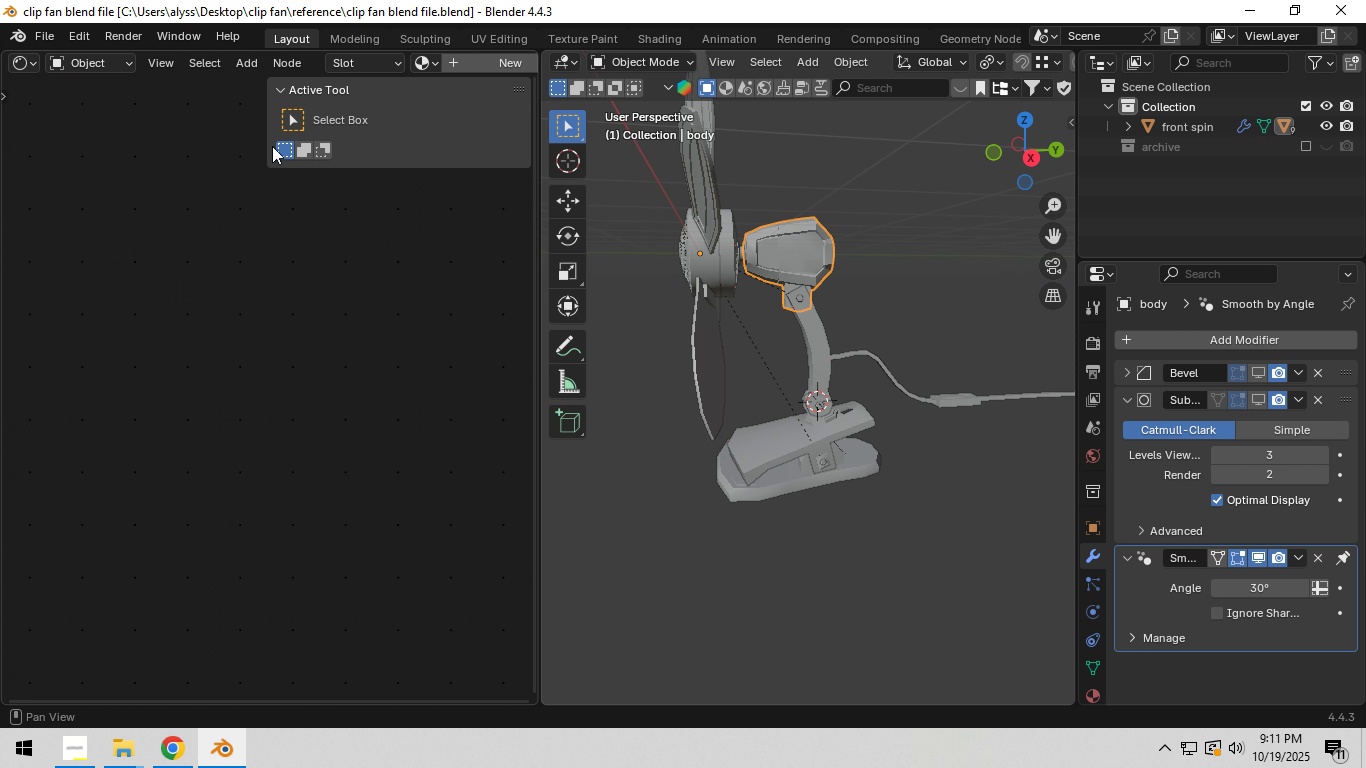 
left_click_drag(start_coordinate=[268, 141], to_coordinate=[681, 162])
 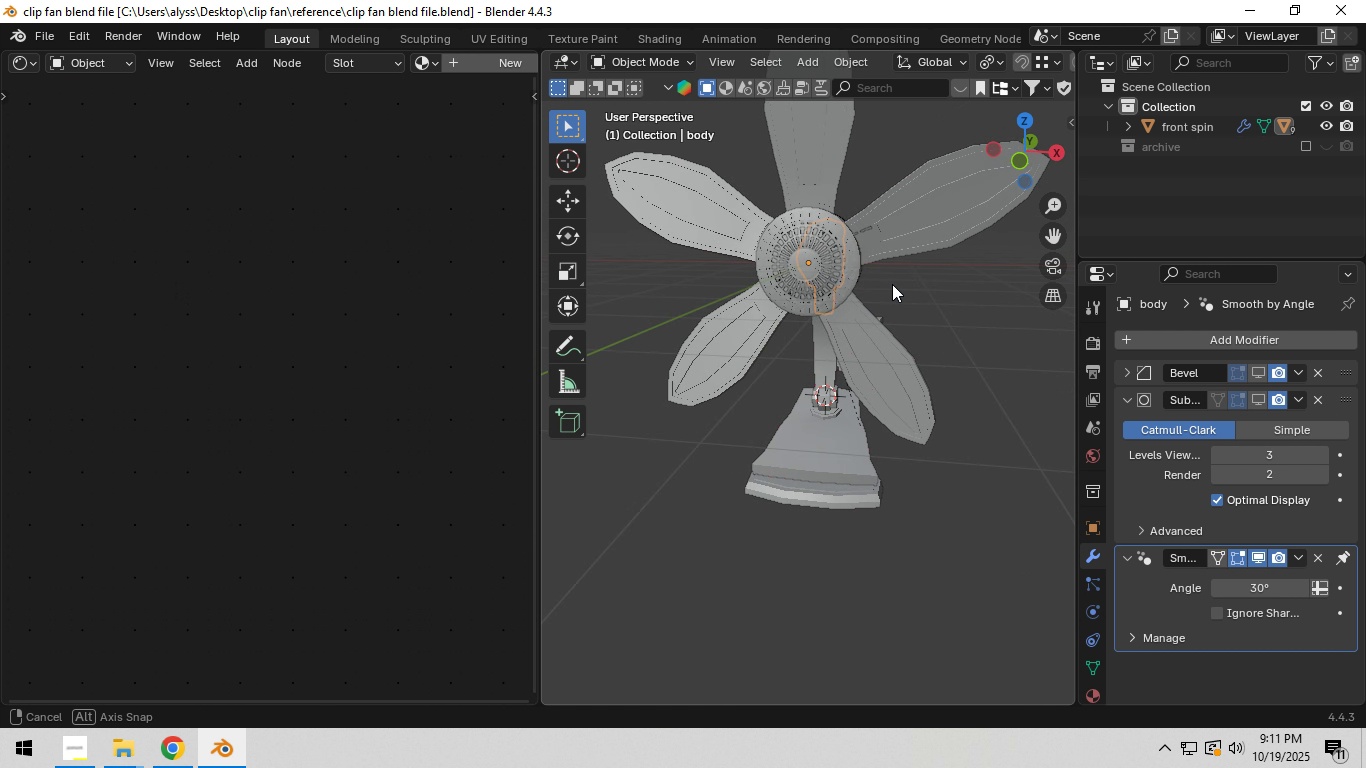 
scroll: coordinate [803, 316], scroll_direction: up, amount: 3.0
 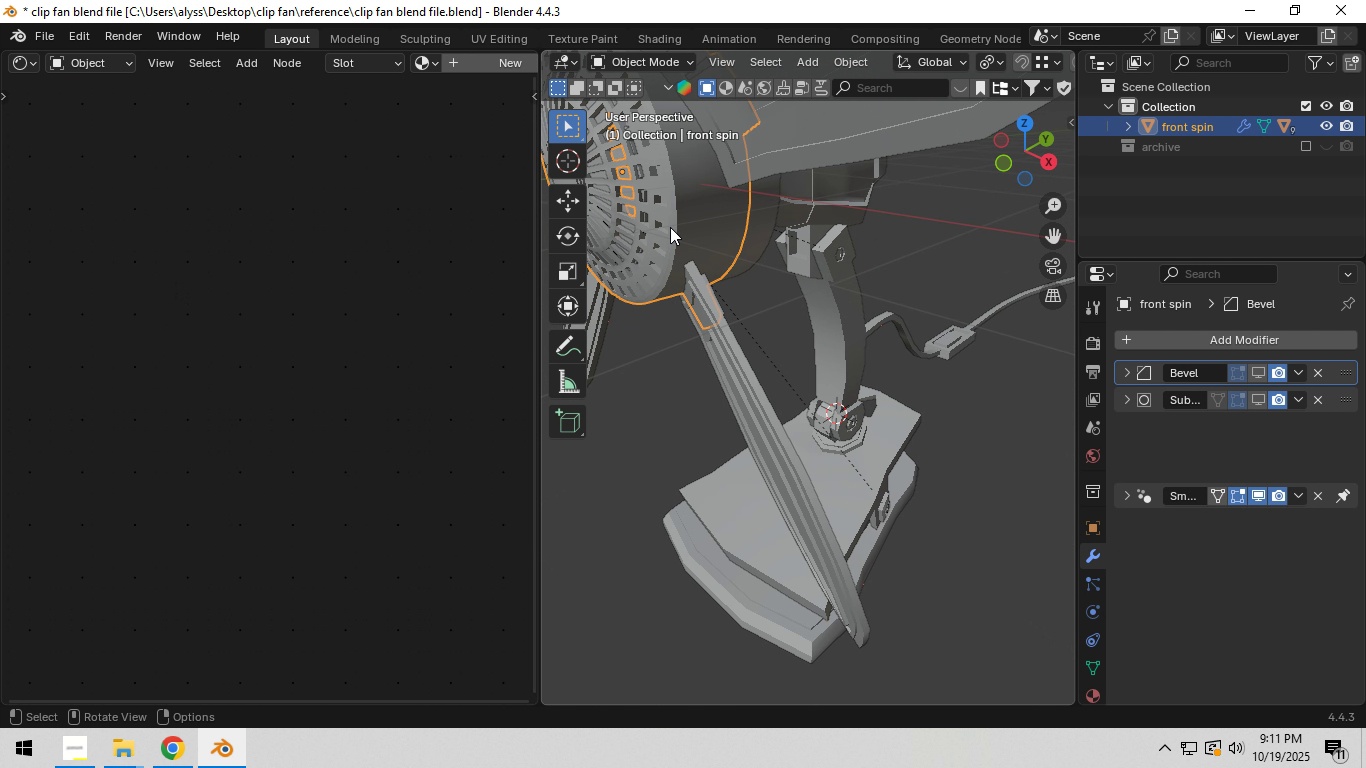 
left_click([670, 227])
 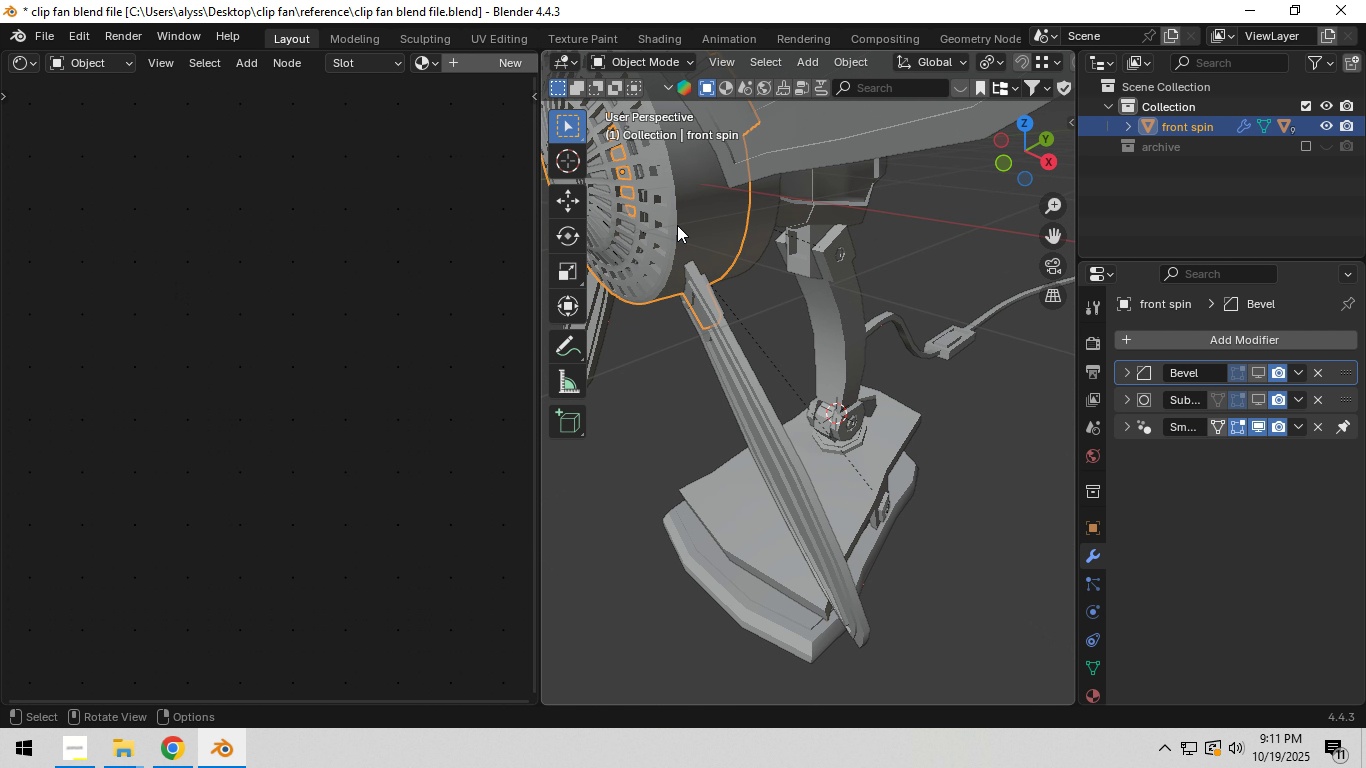 
hold_key(key=ShiftLeft, duration=0.56)
 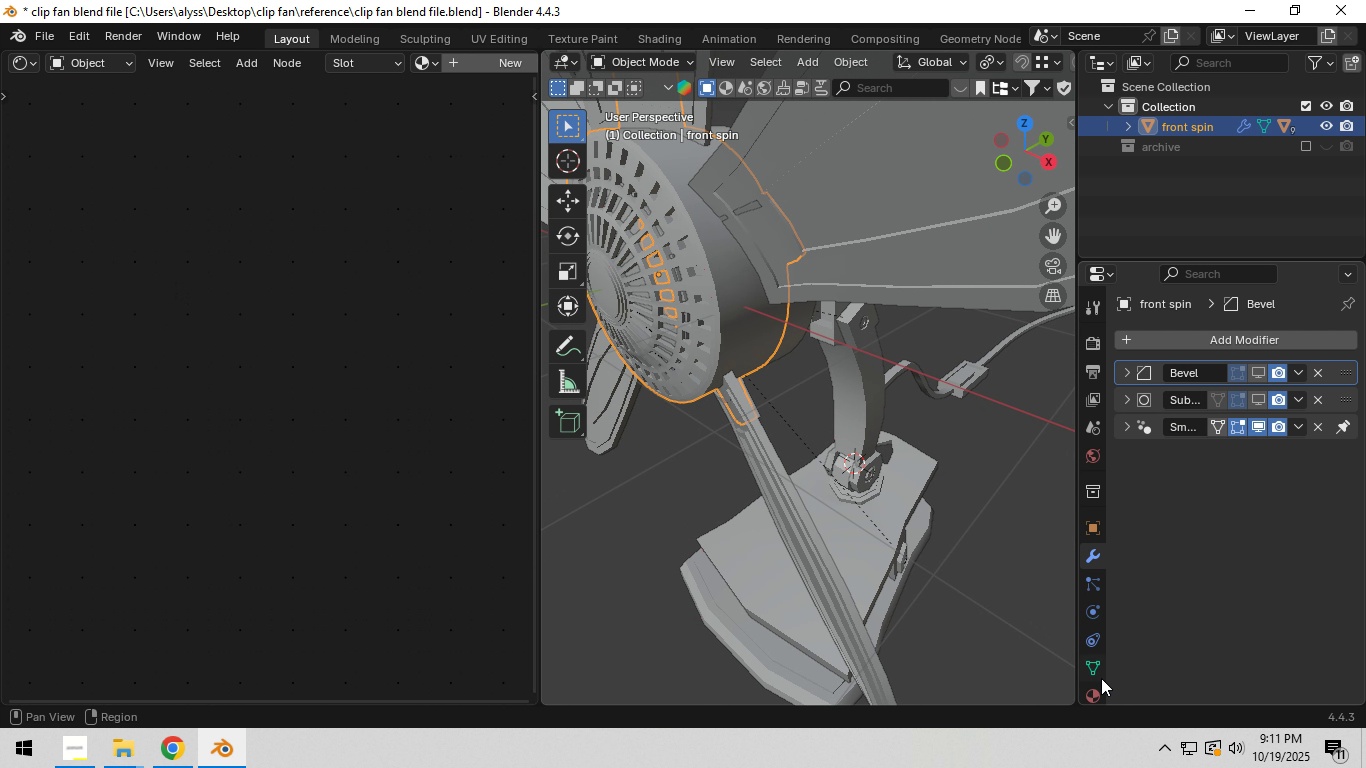 
left_click([1098, 695])
 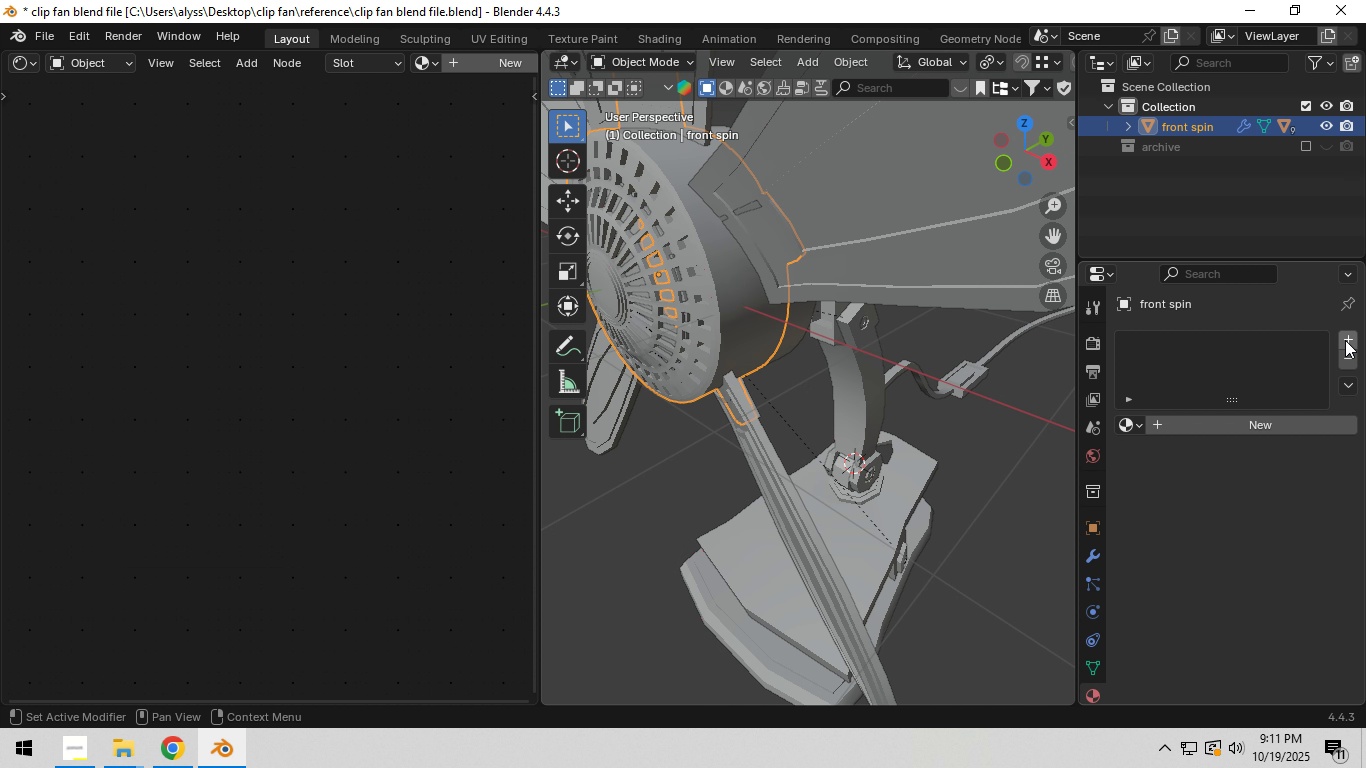 
left_click([1345, 340])
 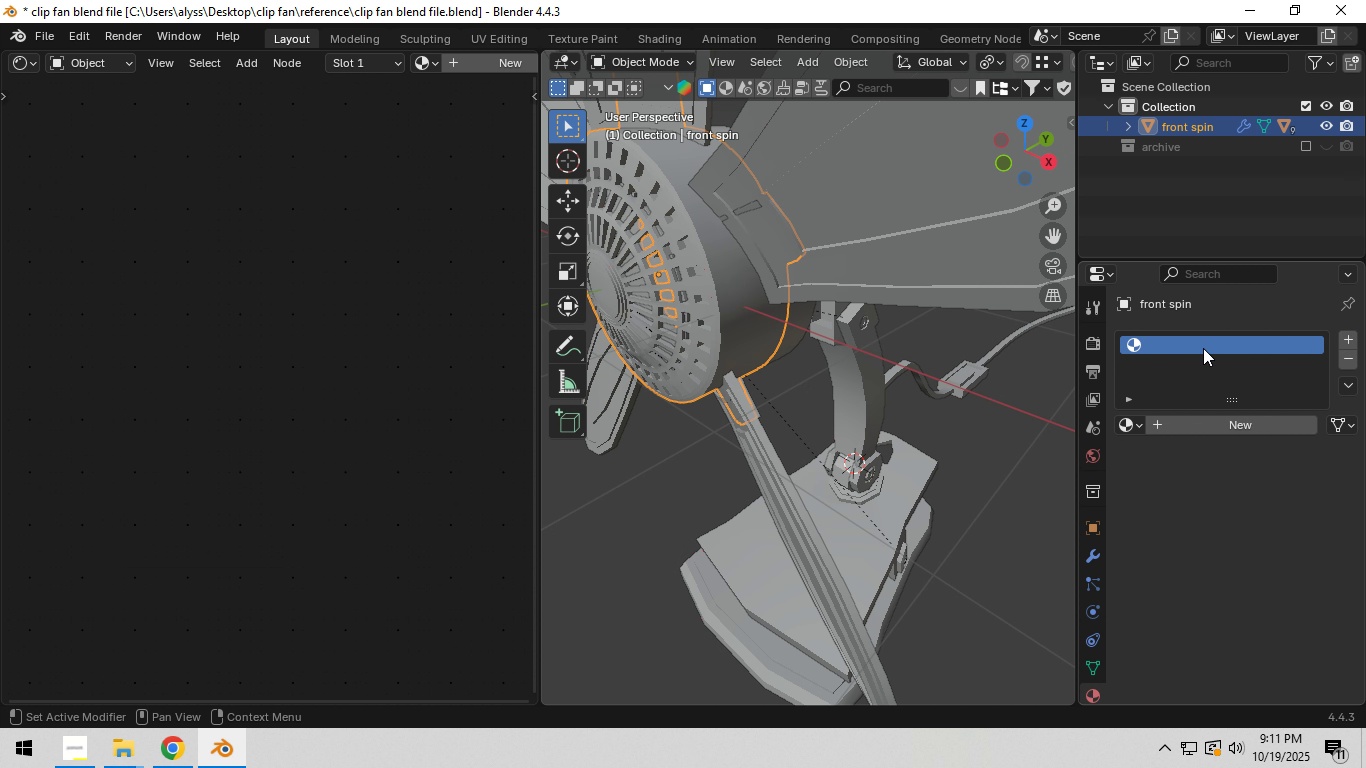 
double_click([1203, 348])
 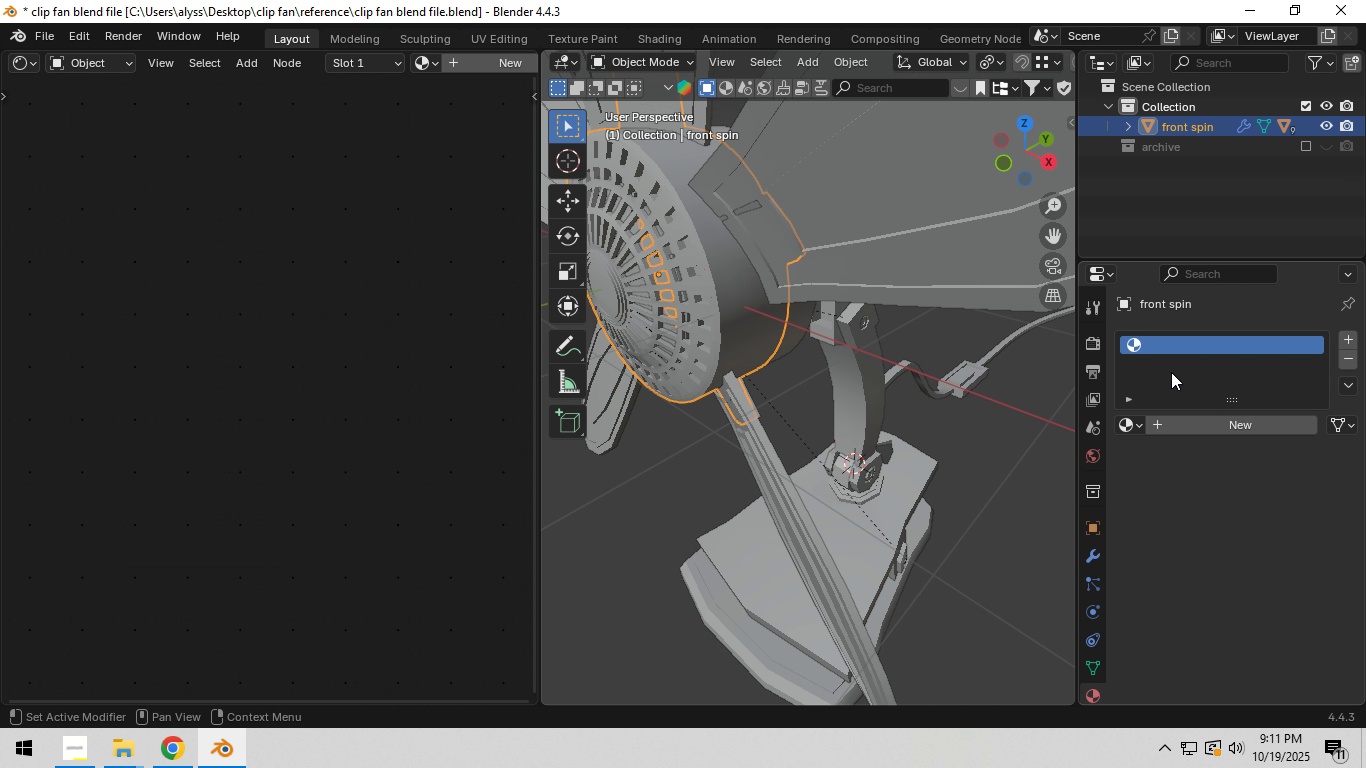 
left_click([1217, 429])
 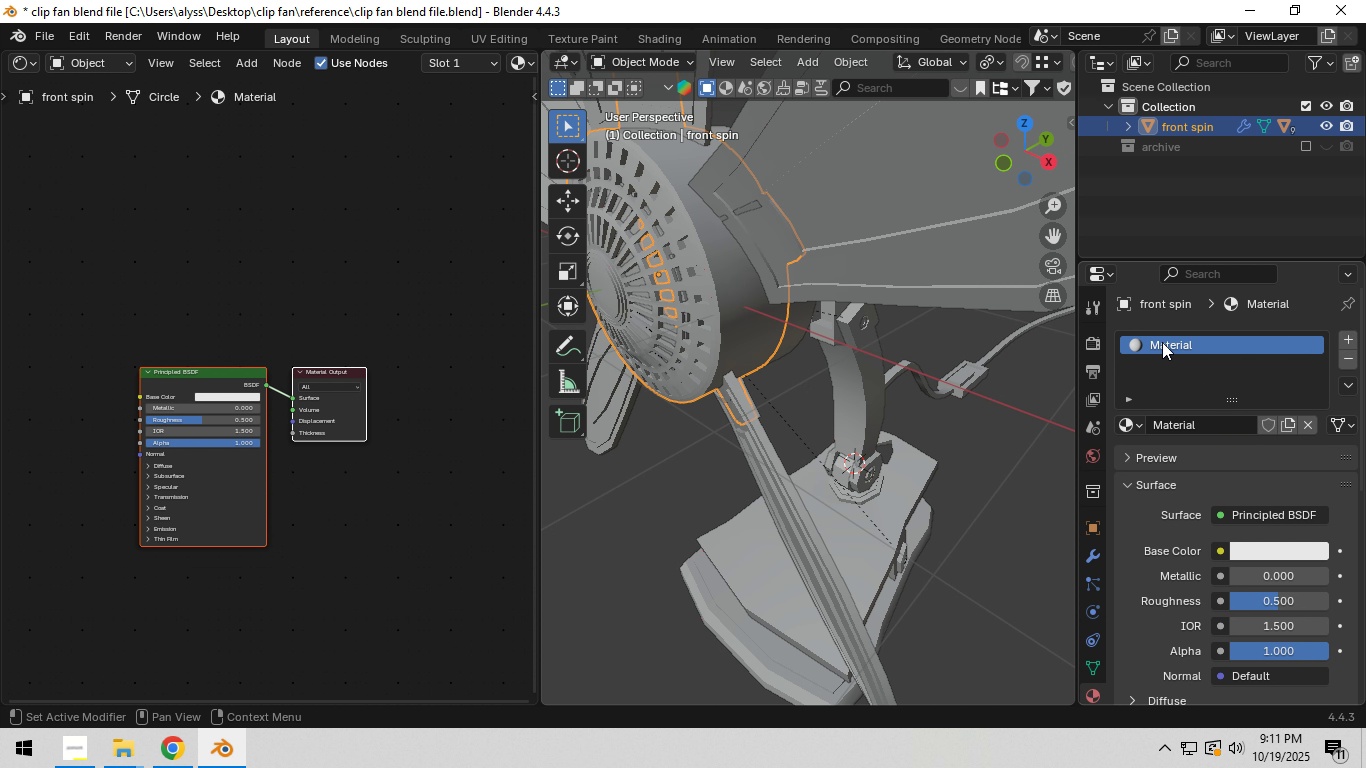 
double_click([1162, 342])
 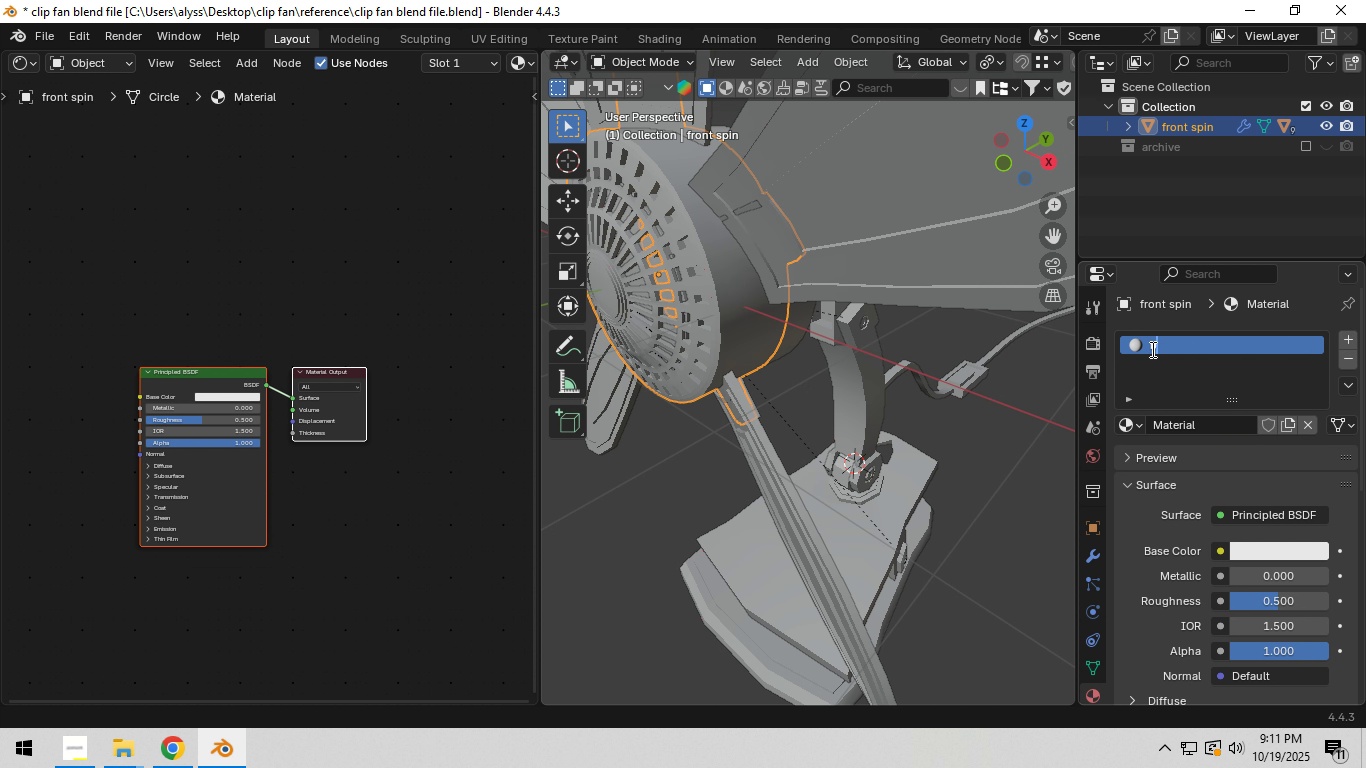 
type(black plastic)
 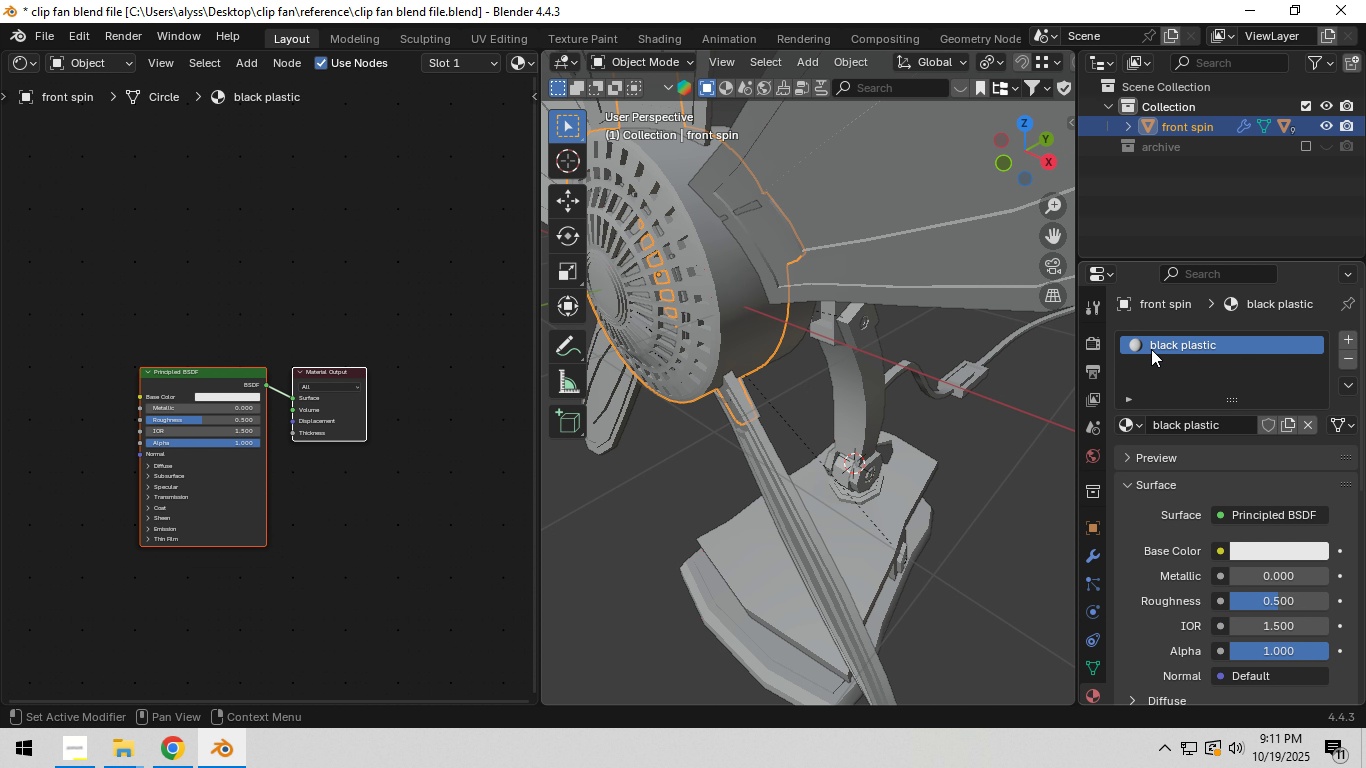 
key(Enter)
 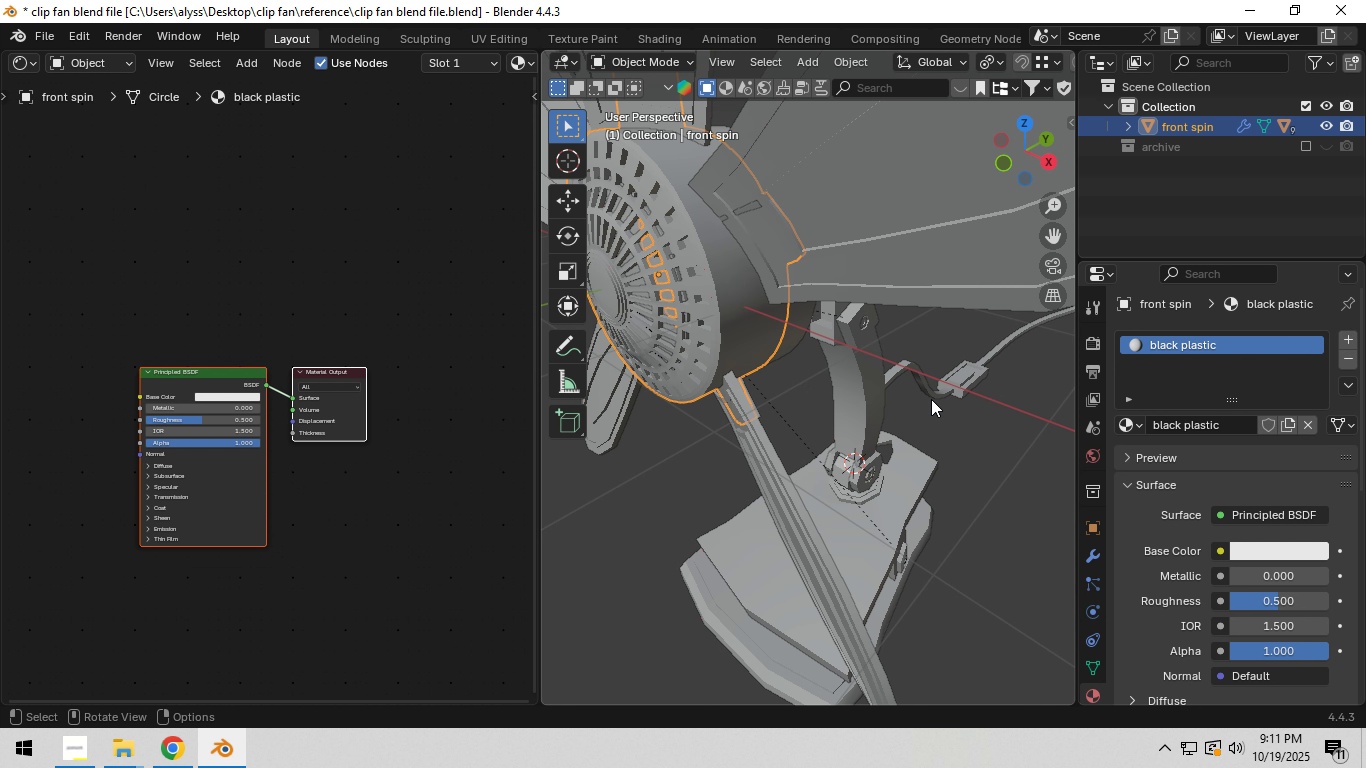 
scroll: coordinate [914, 378], scroll_direction: down, amount: 3.0
 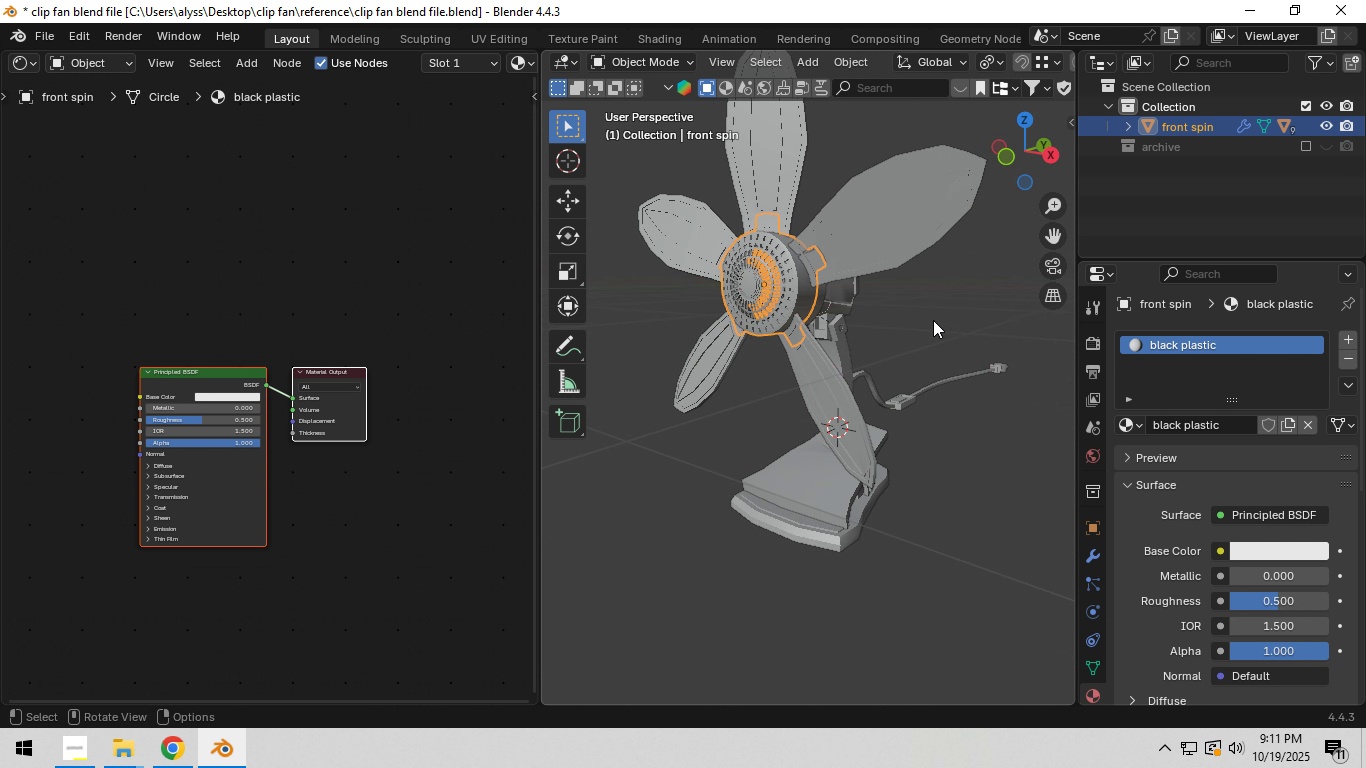 
hold_key(key=ShiftLeft, duration=0.39)
 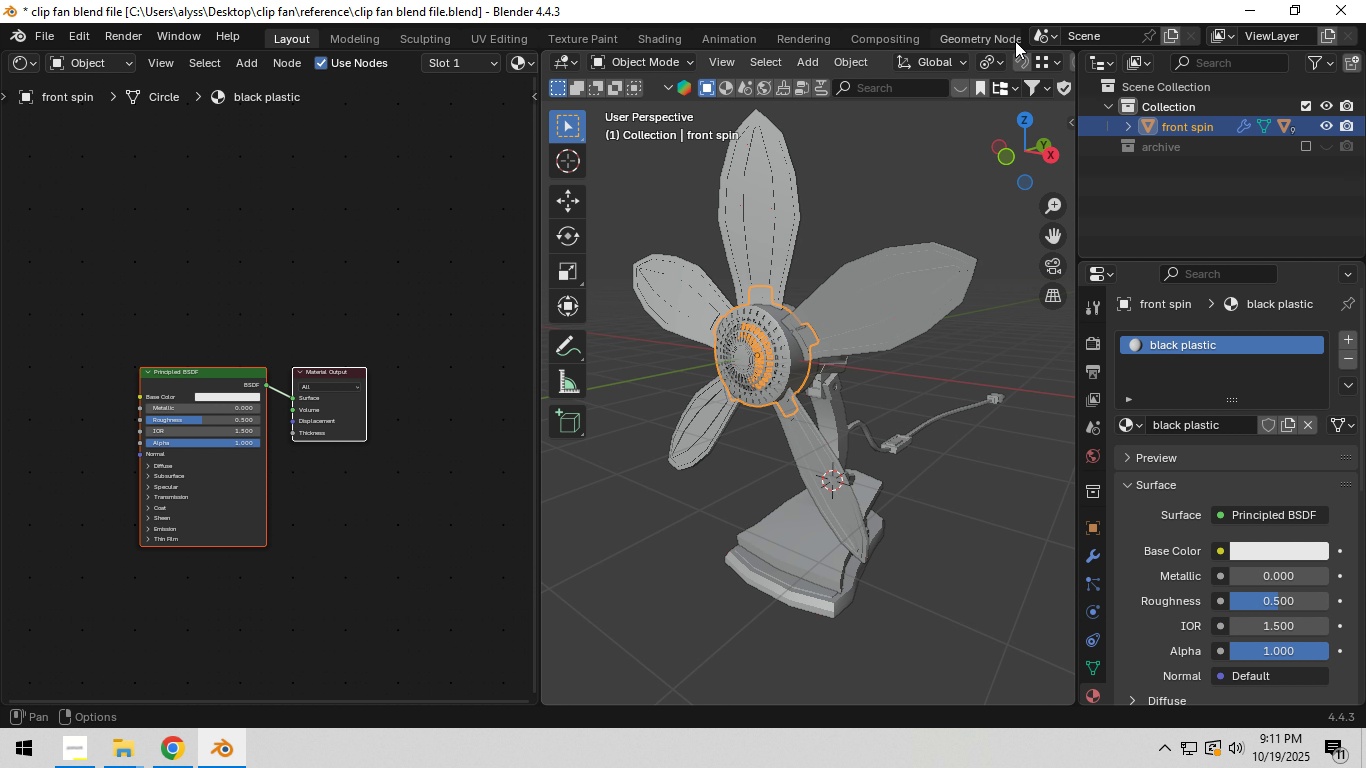 
scroll: coordinate [1033, 57], scroll_direction: down, amount: 15.0
 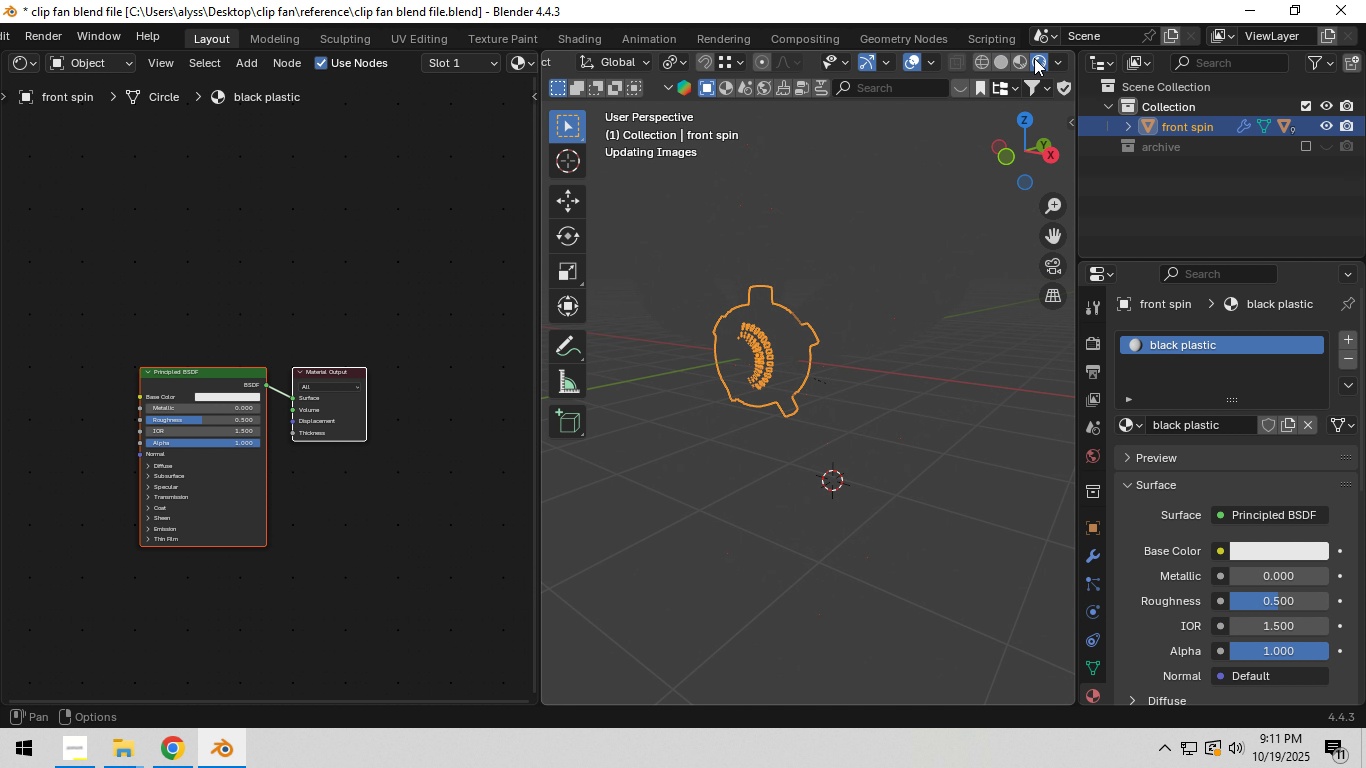 
left_click([1034, 58])
 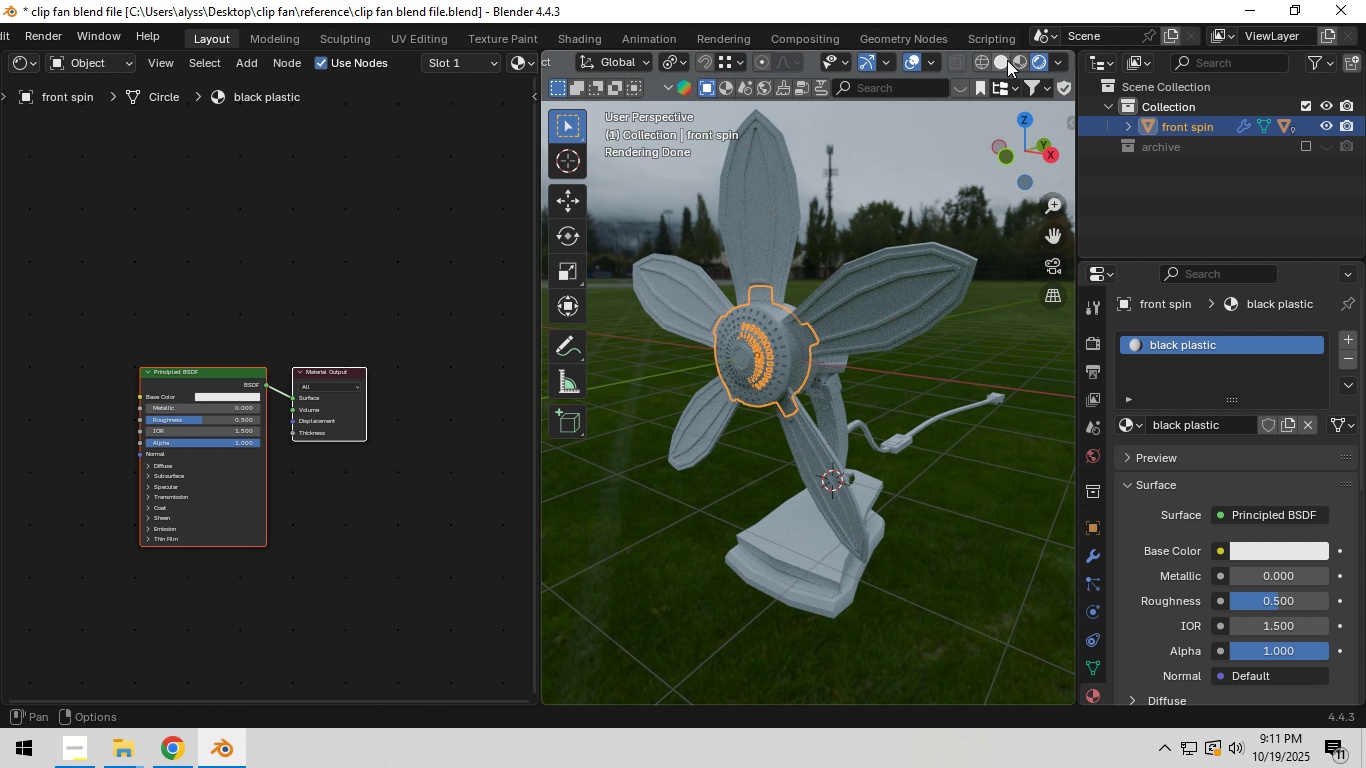 
left_click([1008, 61])
 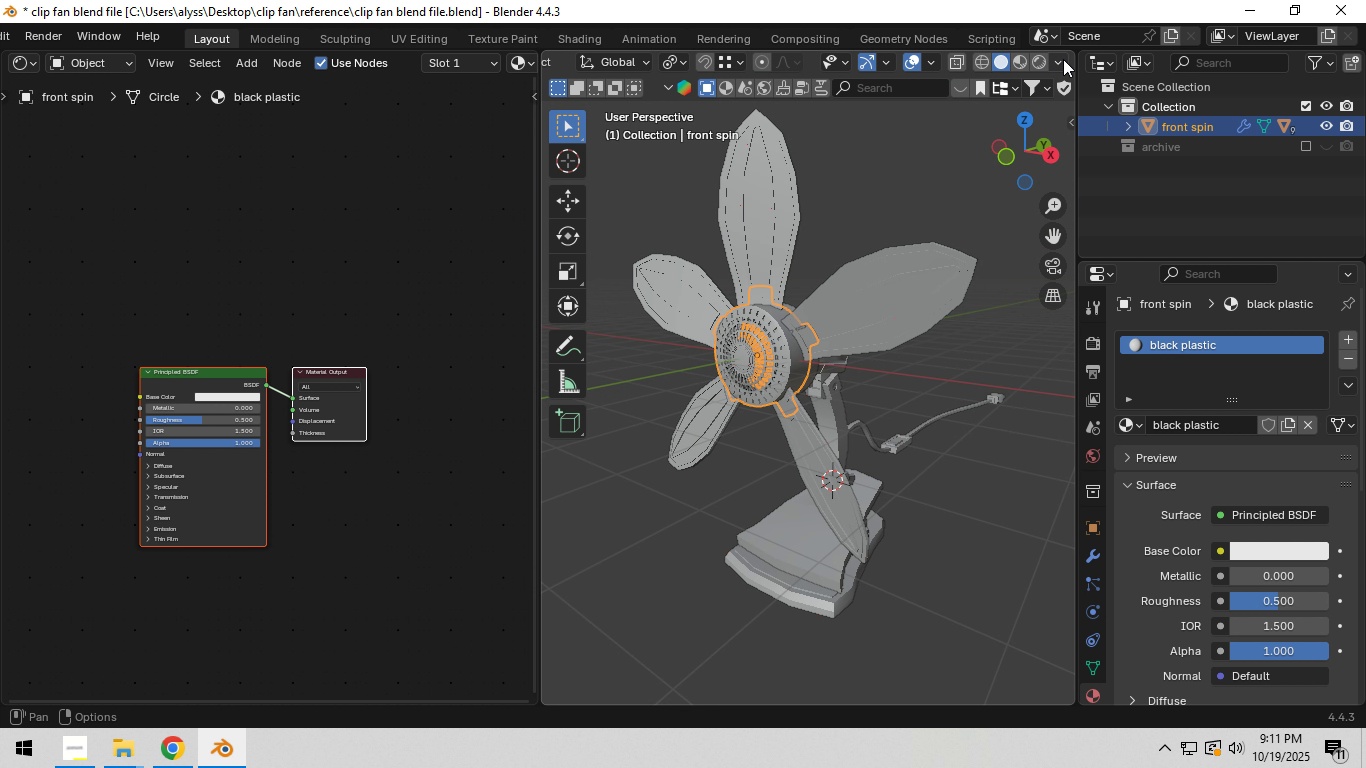 
left_click([1064, 59])
 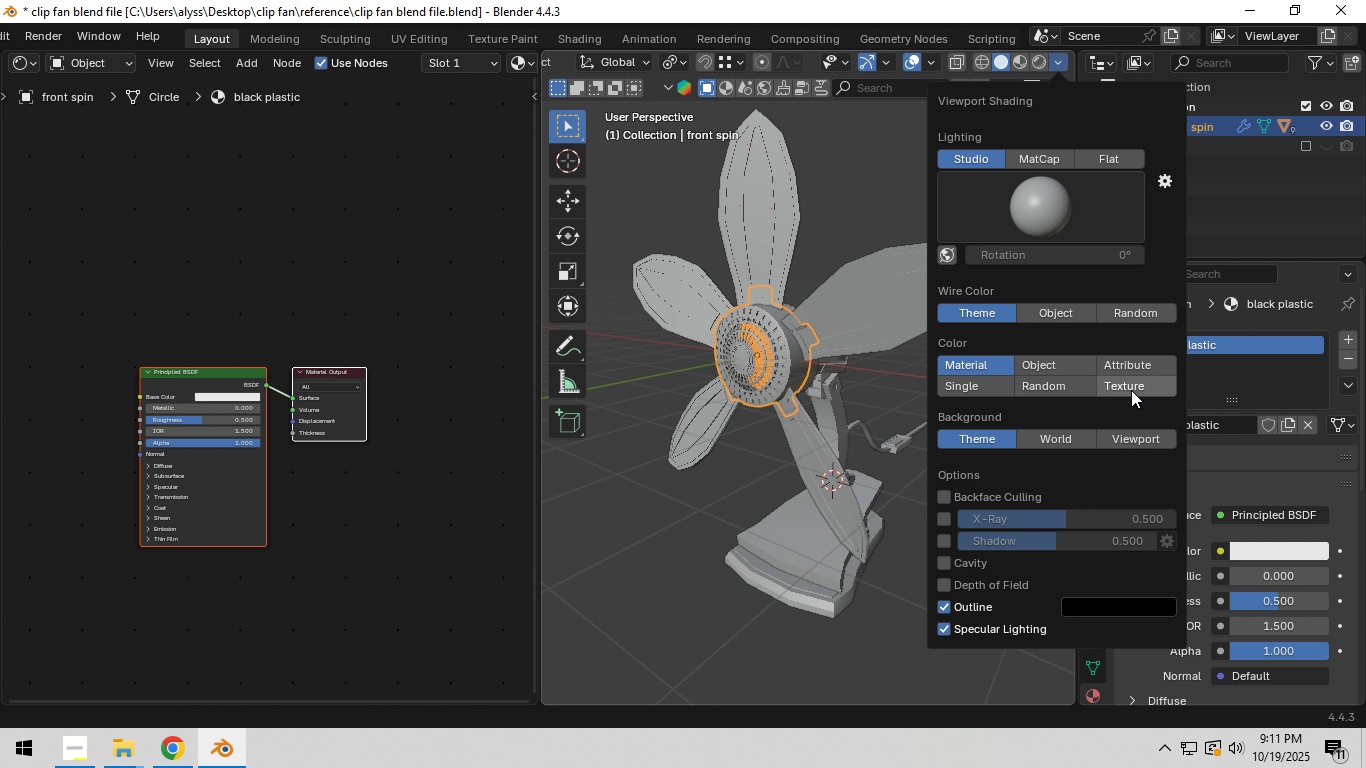 
left_click([1131, 389])
 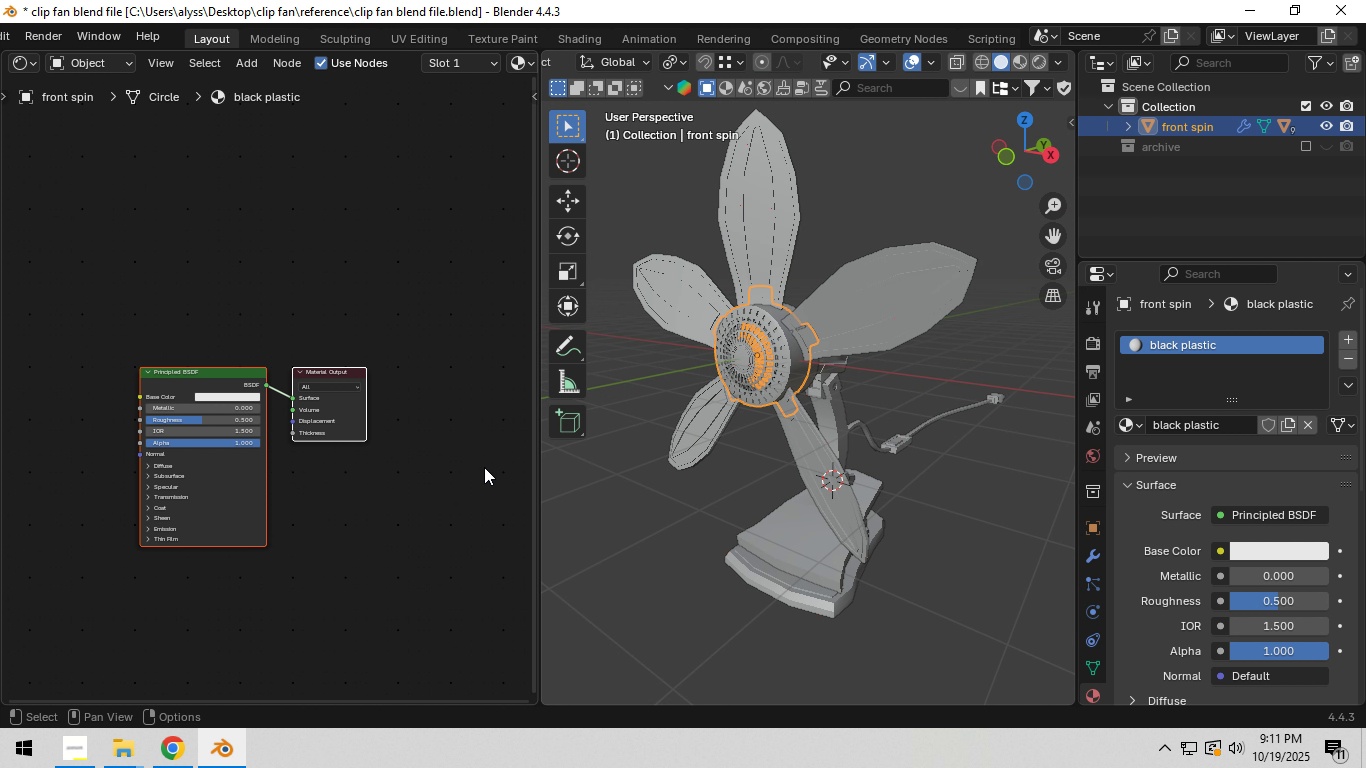 
scroll: coordinate [434, 472], scroll_direction: up, amount: 9.0
 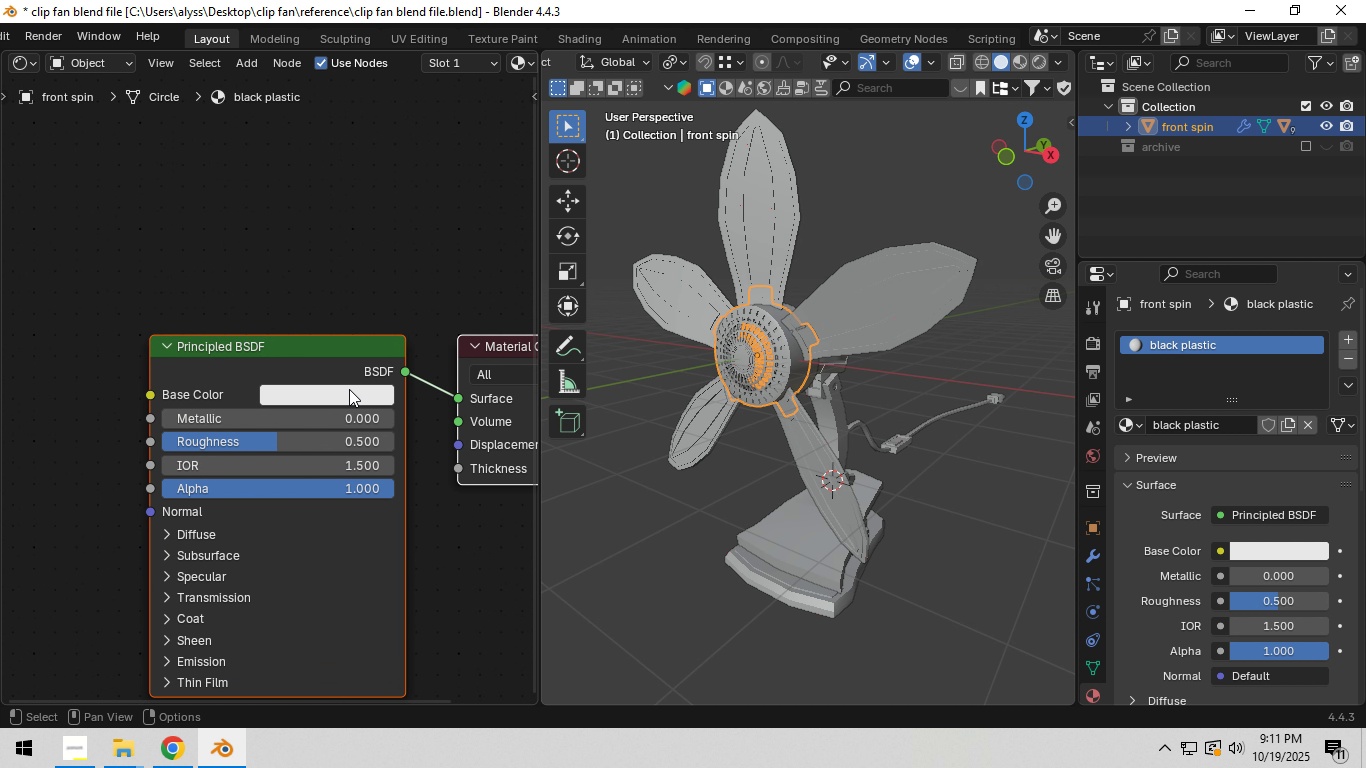 
left_click([349, 389])
 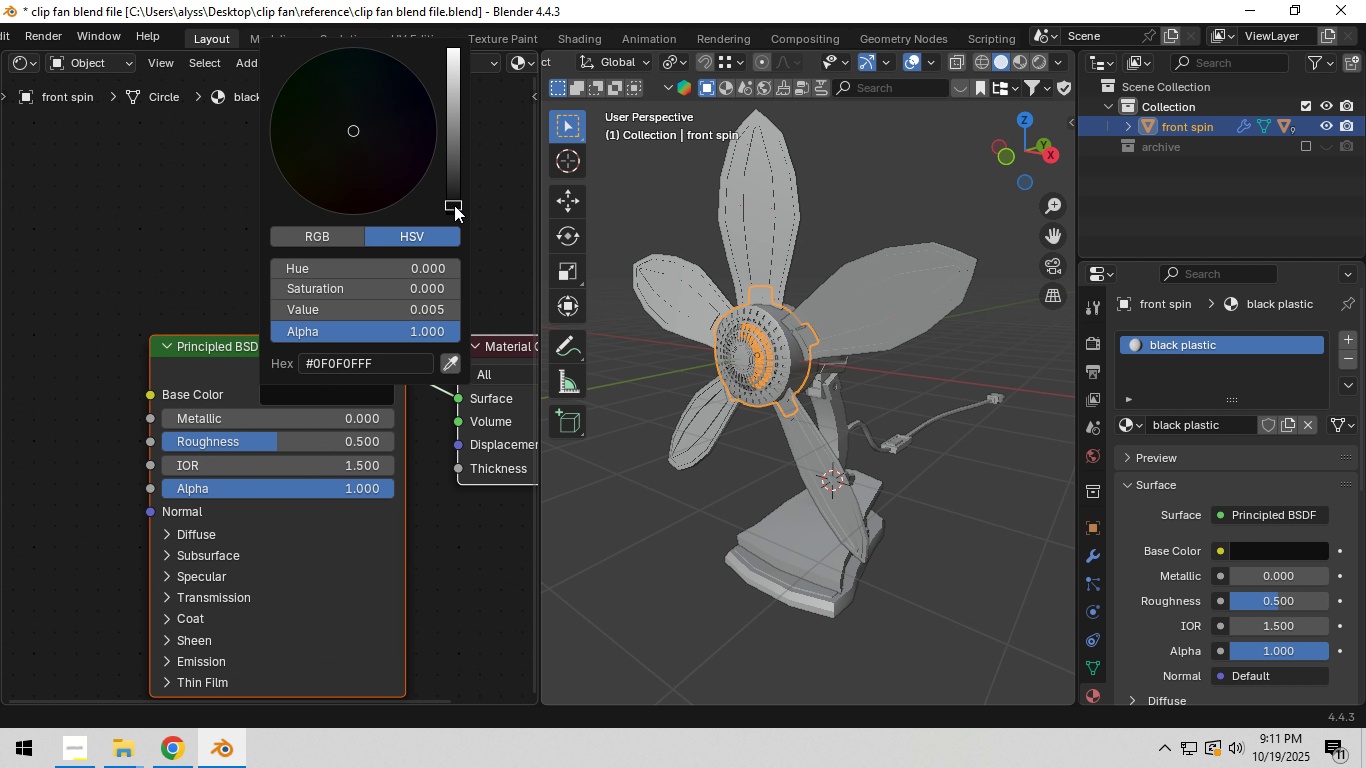 
left_click([454, 205])
 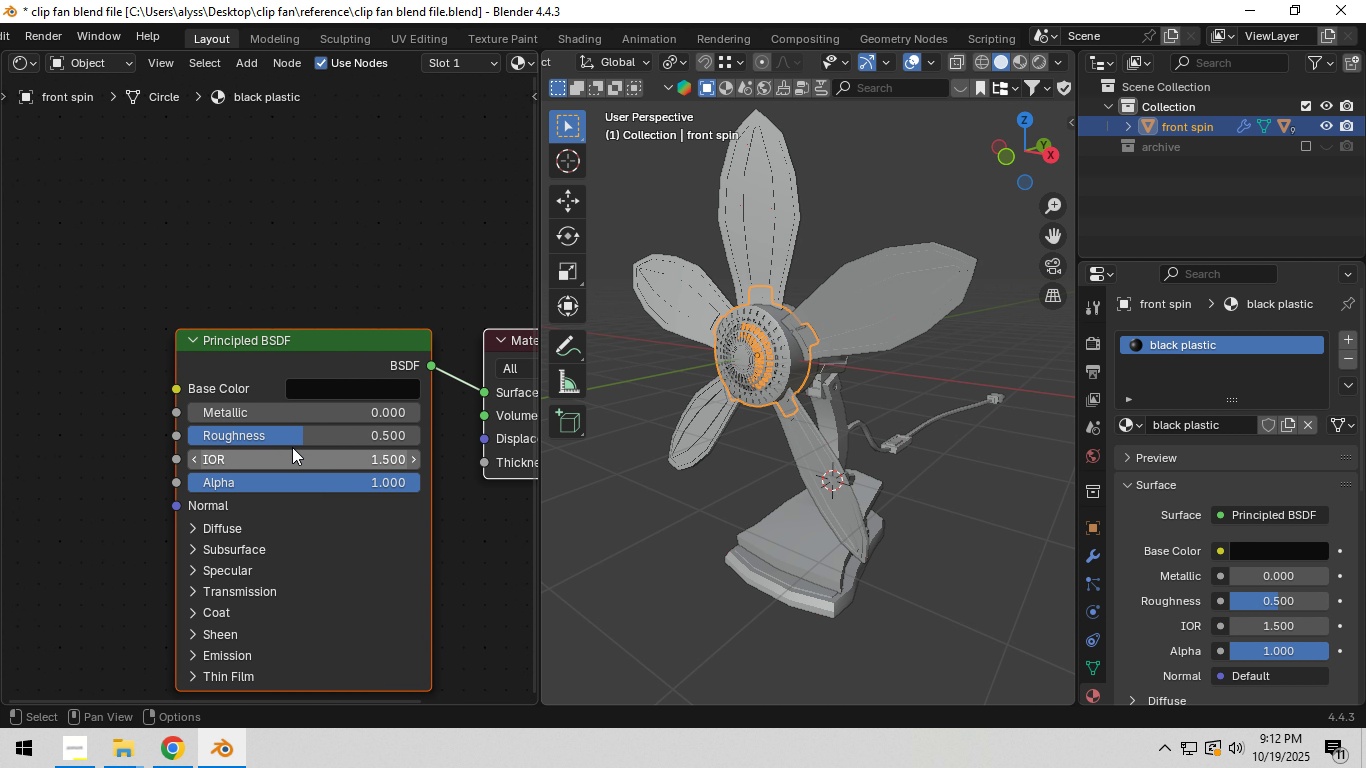 
wait(5.71)
 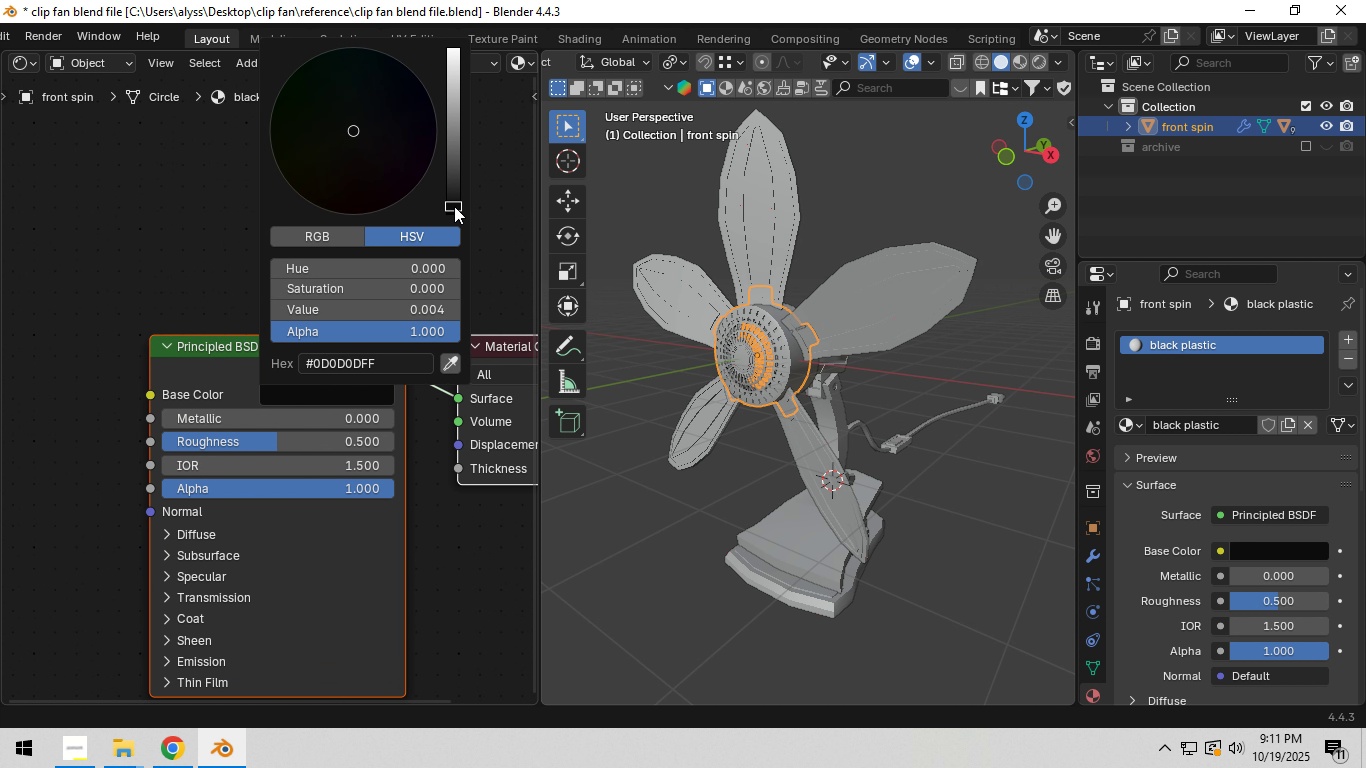 
left_click_drag(start_coordinate=[300, 437], to_coordinate=[189, 455])
 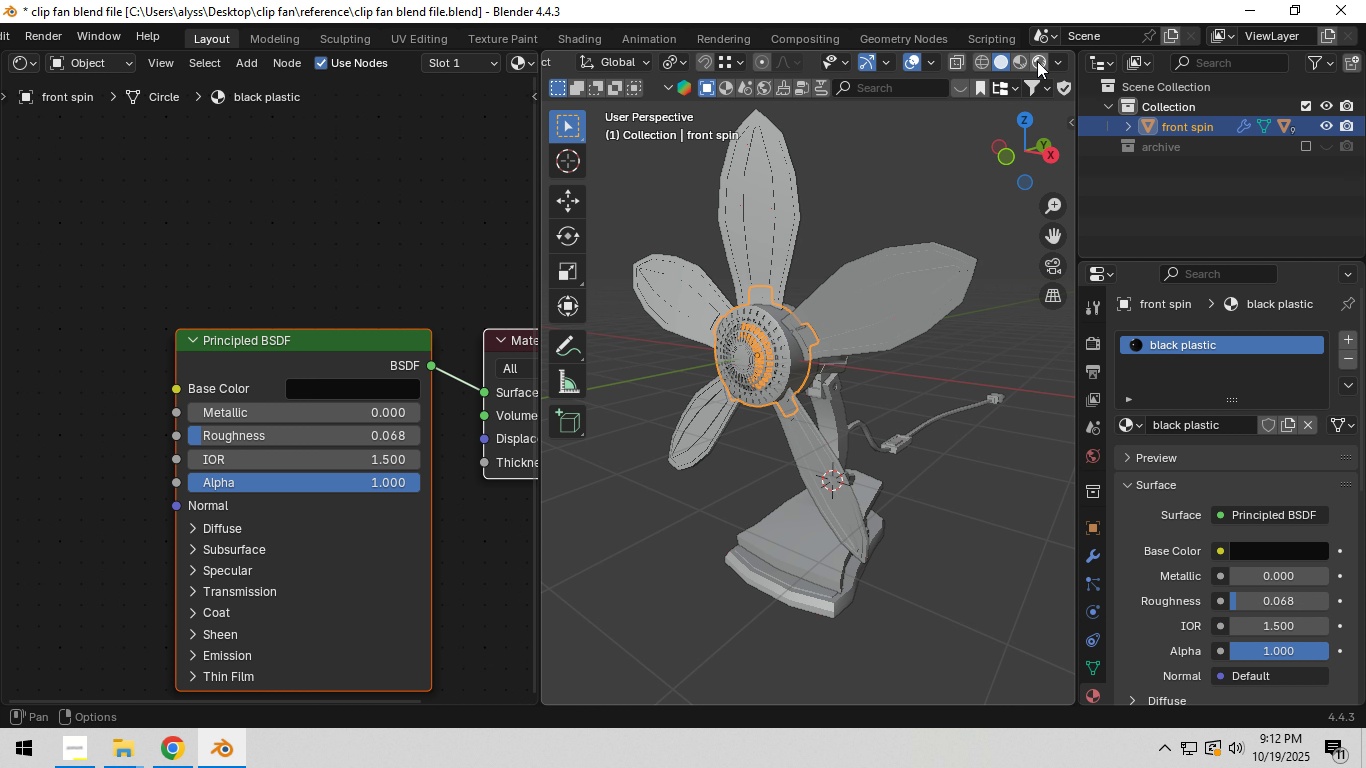 
left_click([1037, 61])
 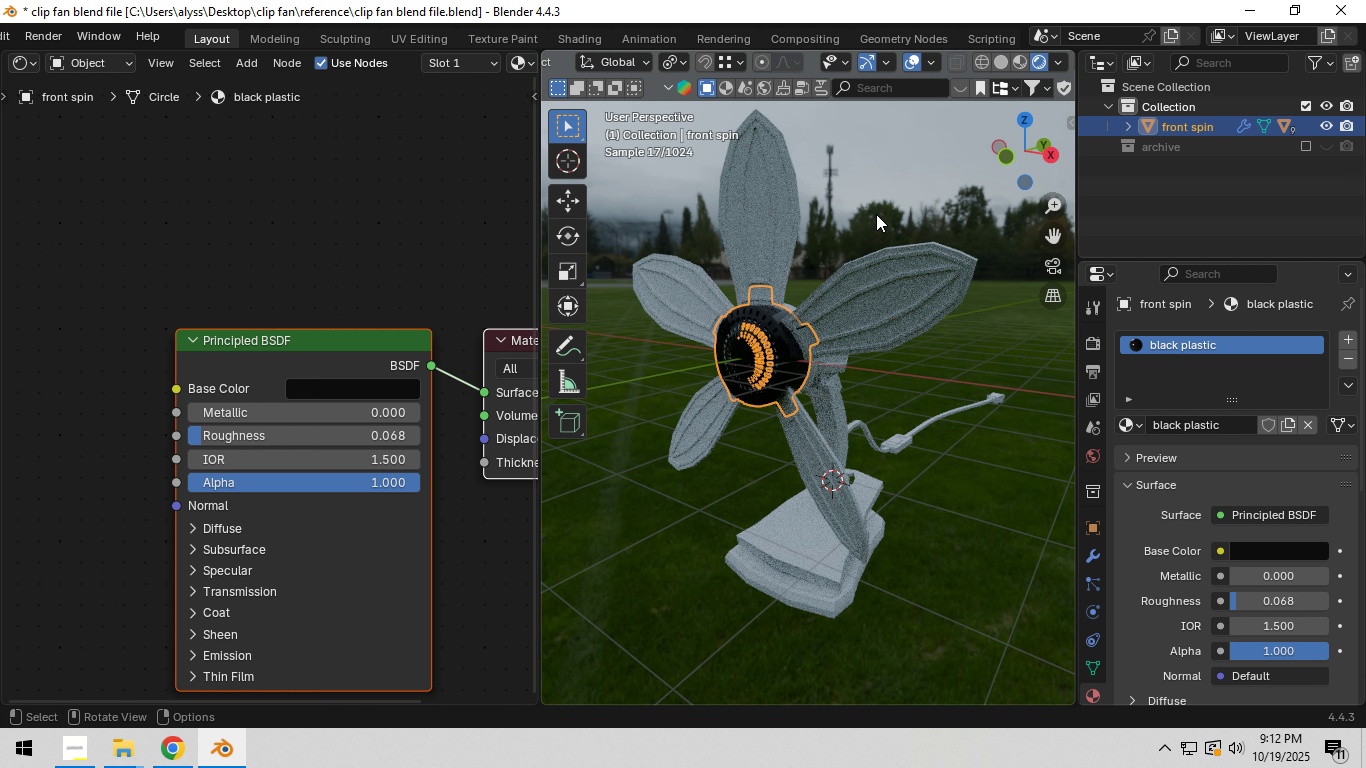 
left_click([876, 214])
 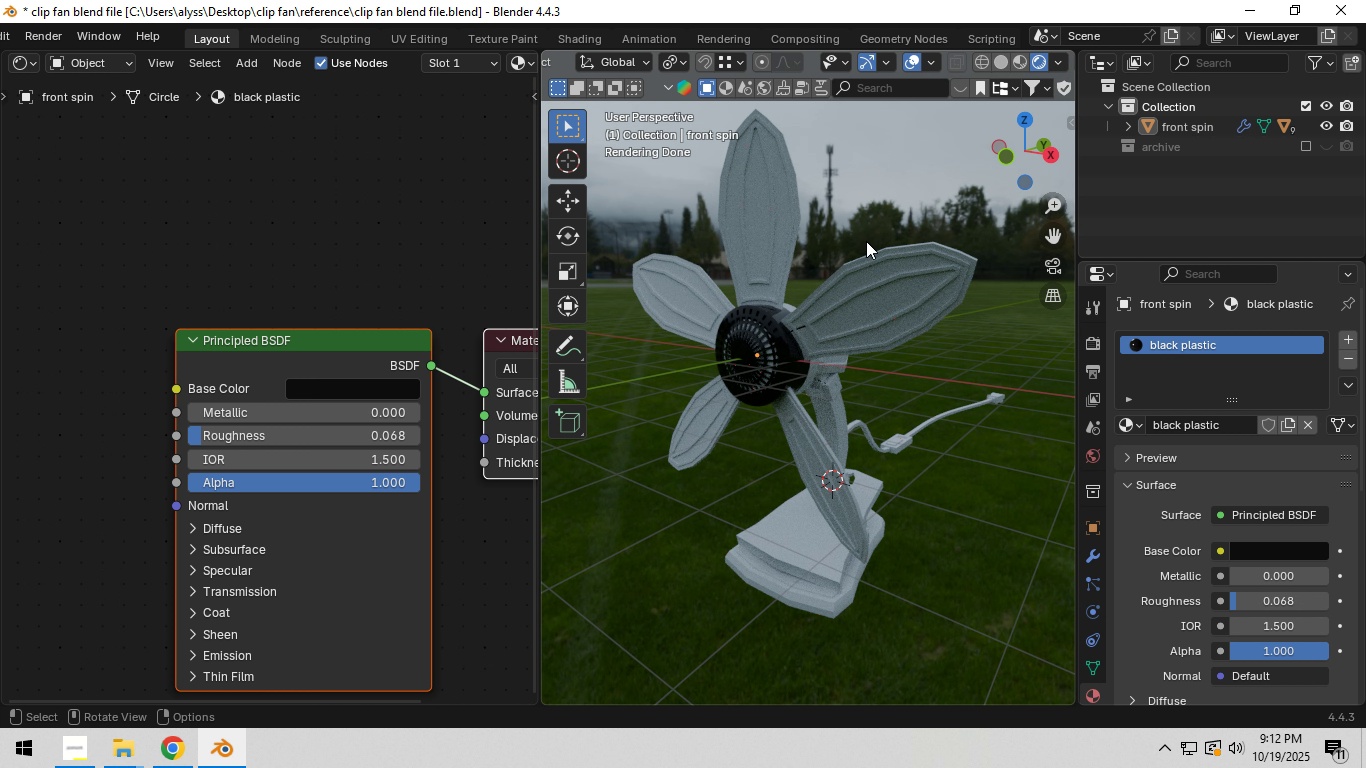 
mouse_move([803, 340])
 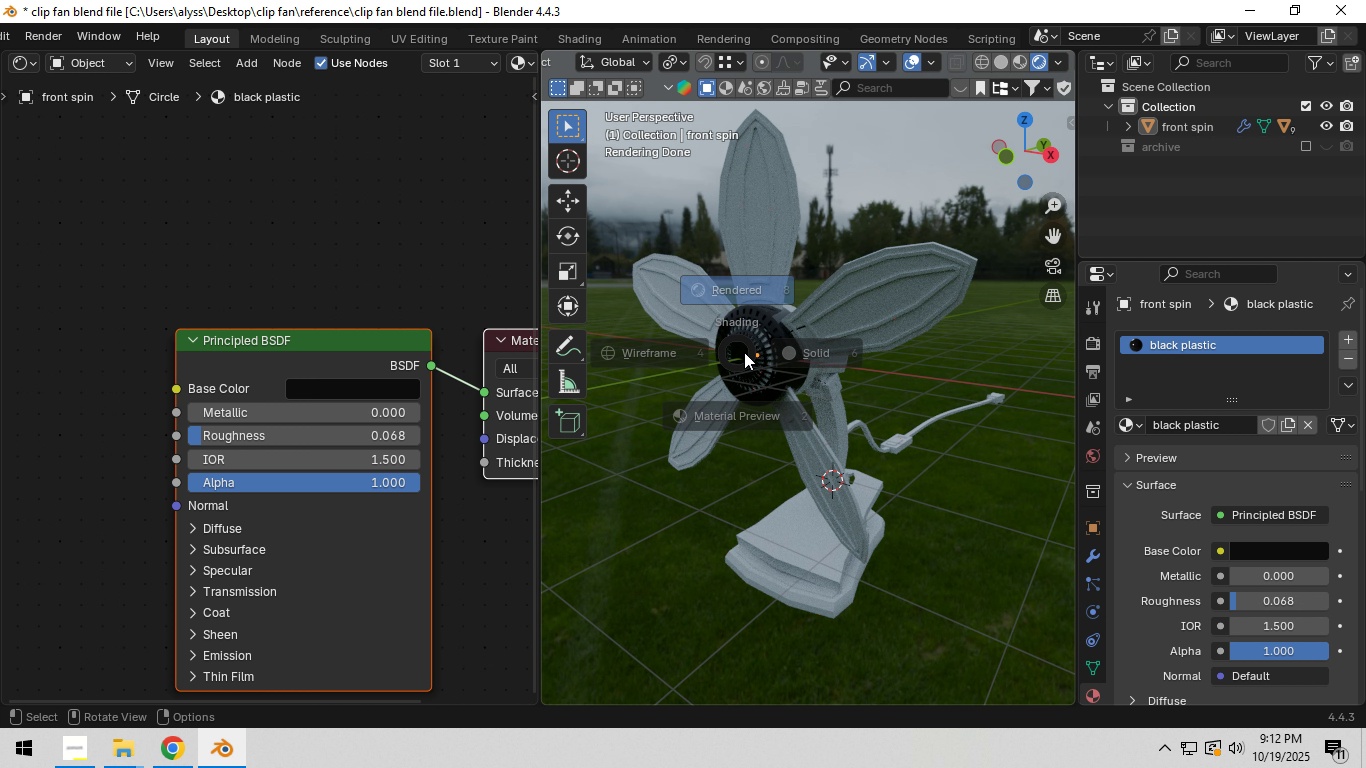 
hold_key(key=Z, duration=0.39)
 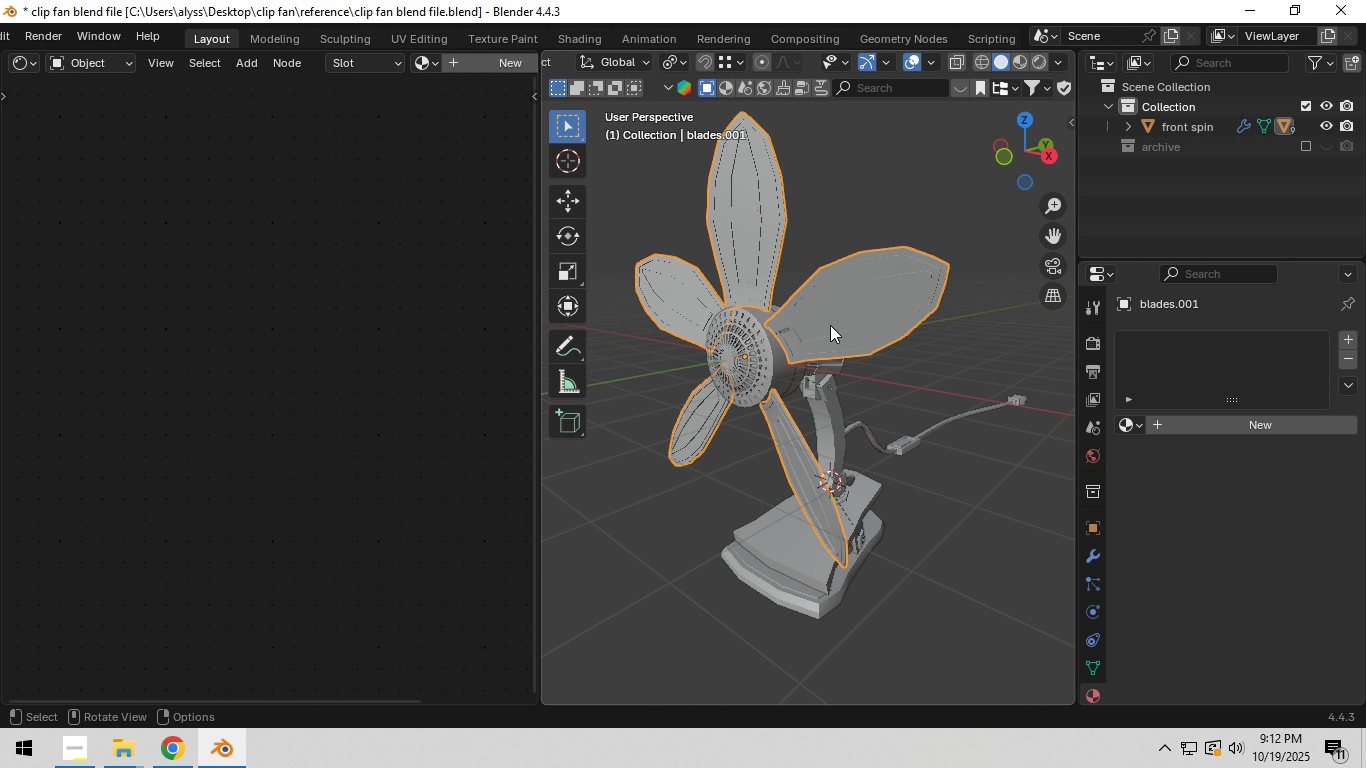 
left_click([830, 325])
 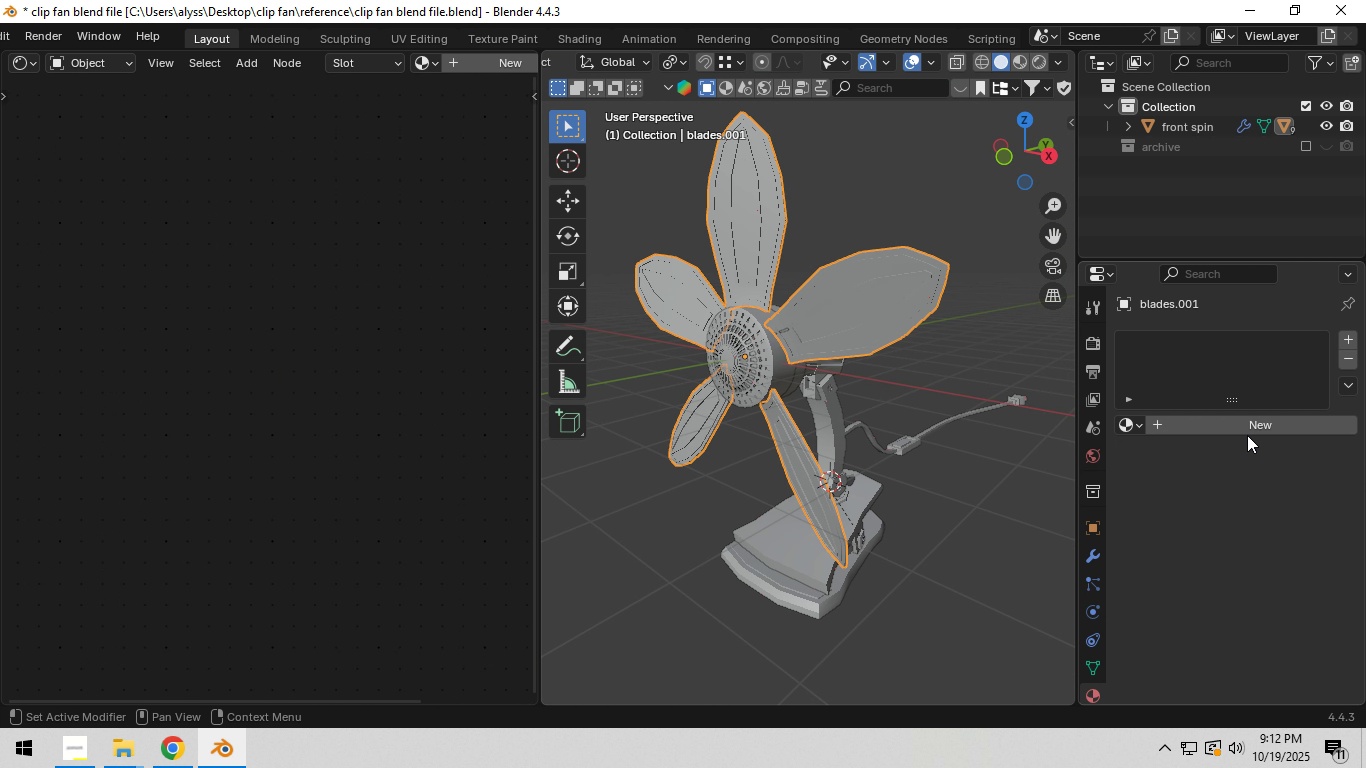 
left_click([1247, 435])
 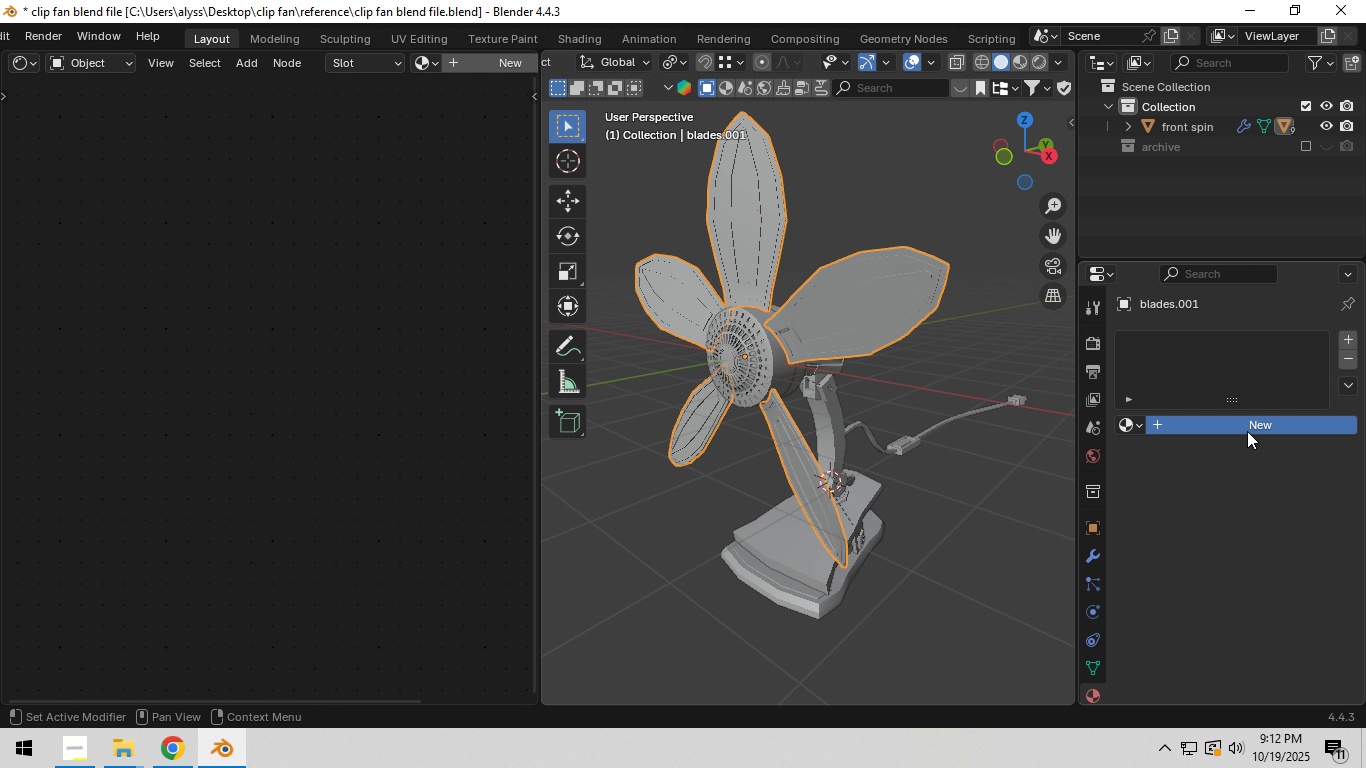 
left_click([1247, 431])
 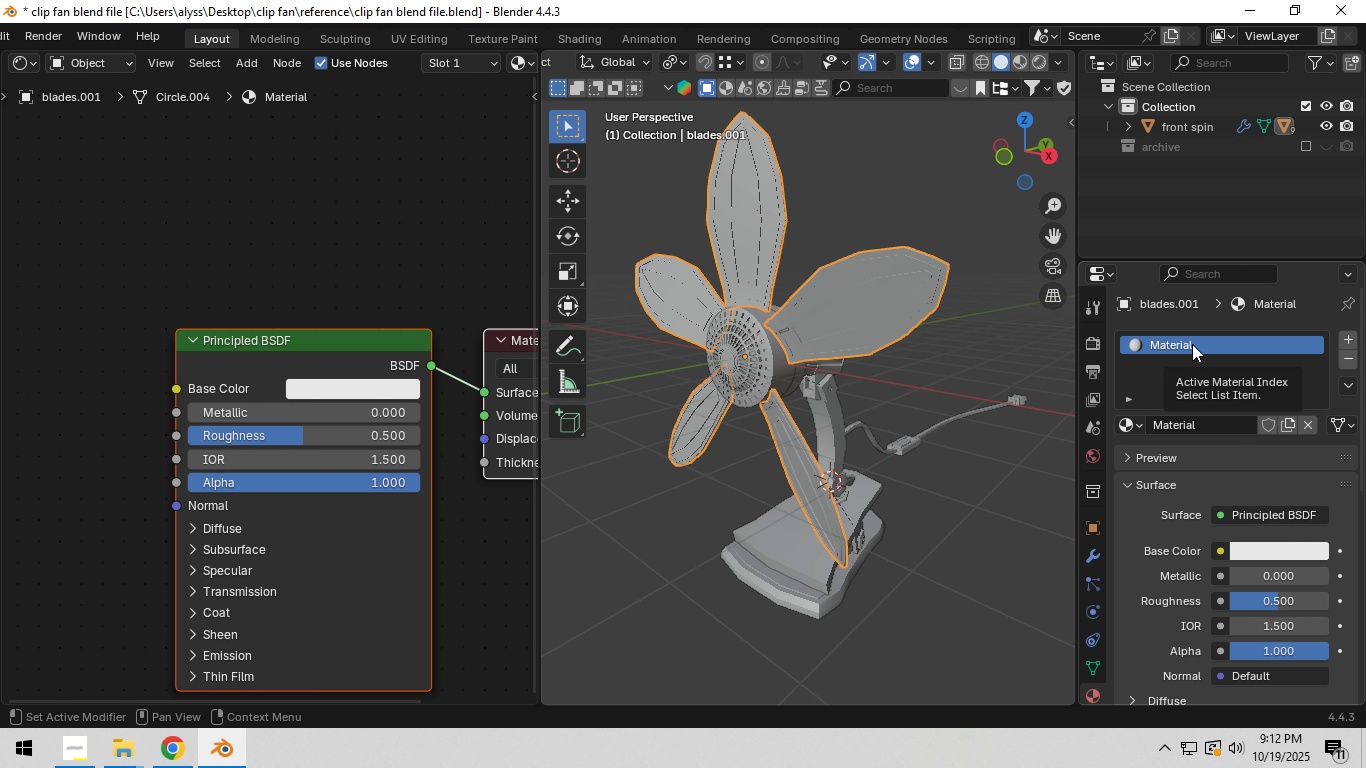 
left_click([1192, 344])
 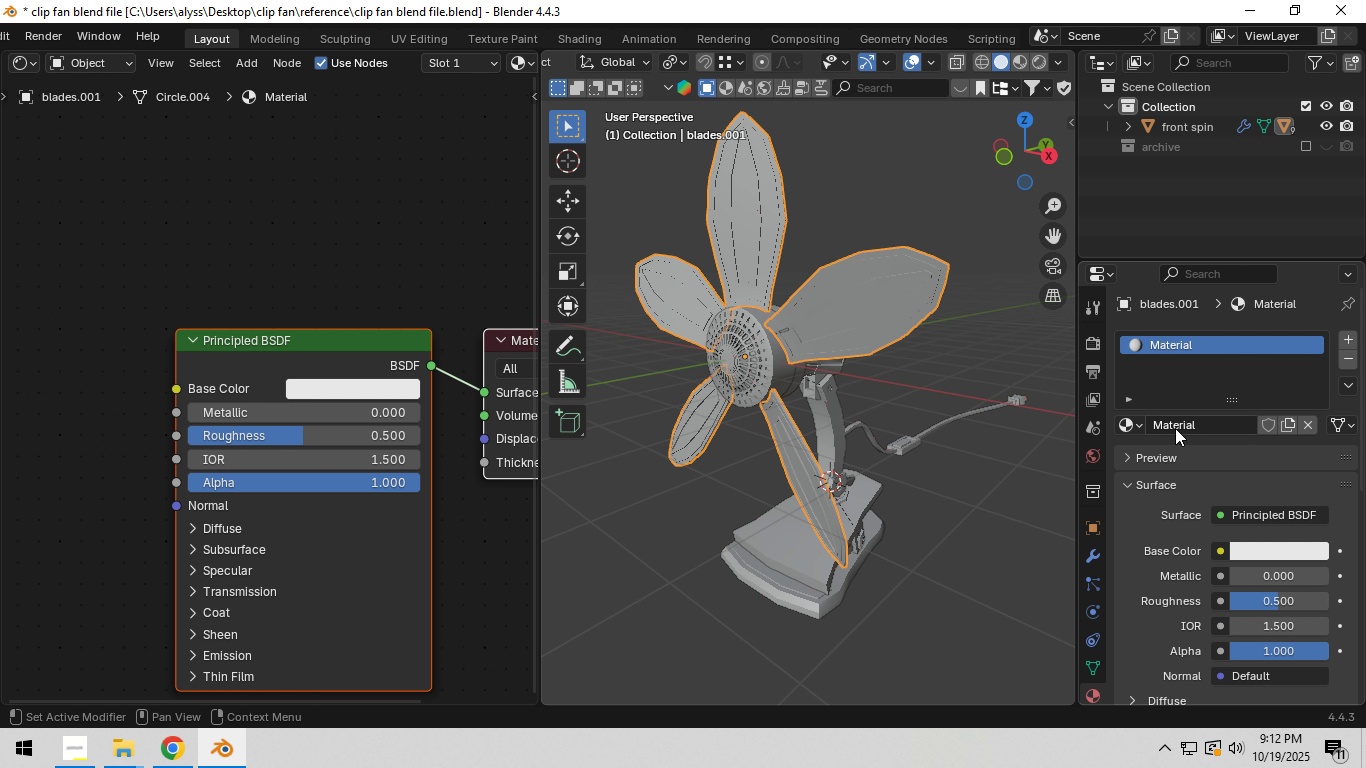 
double_click([1175, 429])
 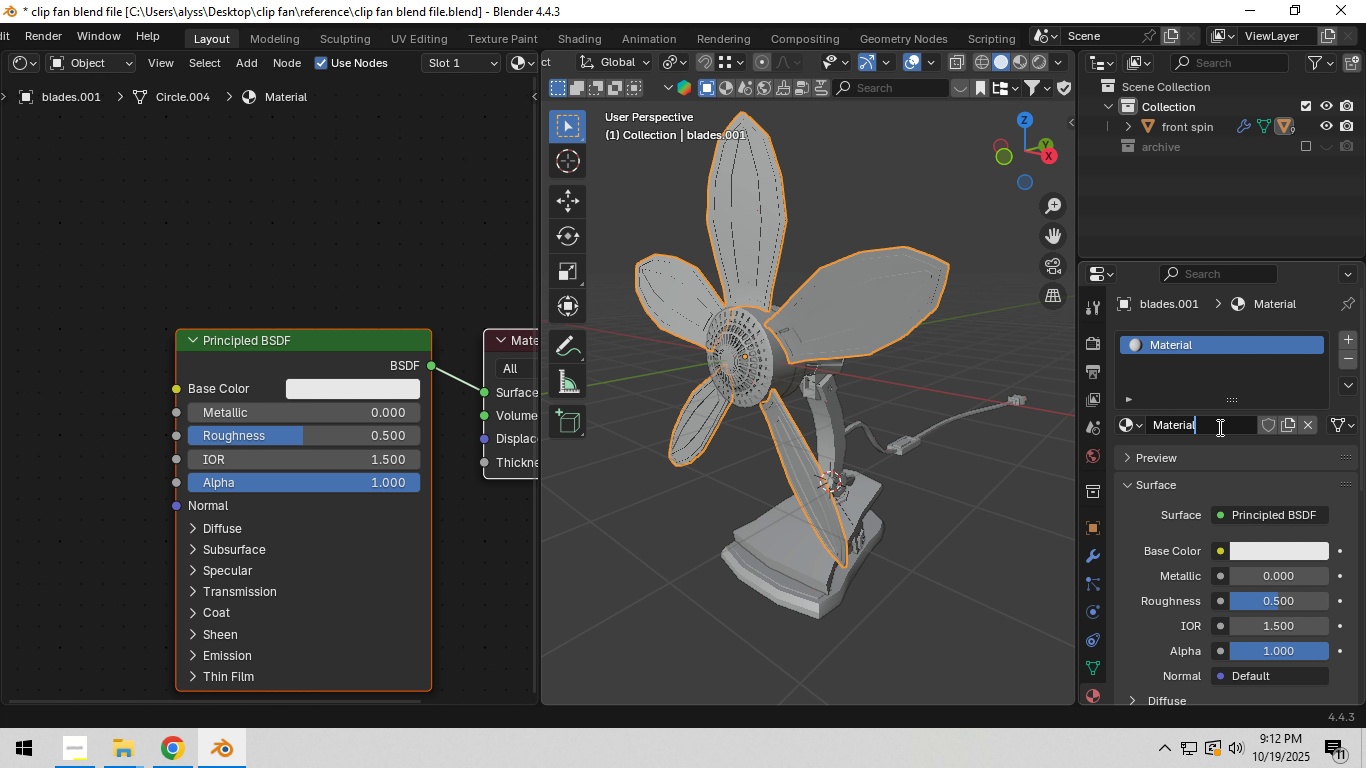 
left_click_drag(start_coordinate=[1220, 428], to_coordinate=[1121, 429])
 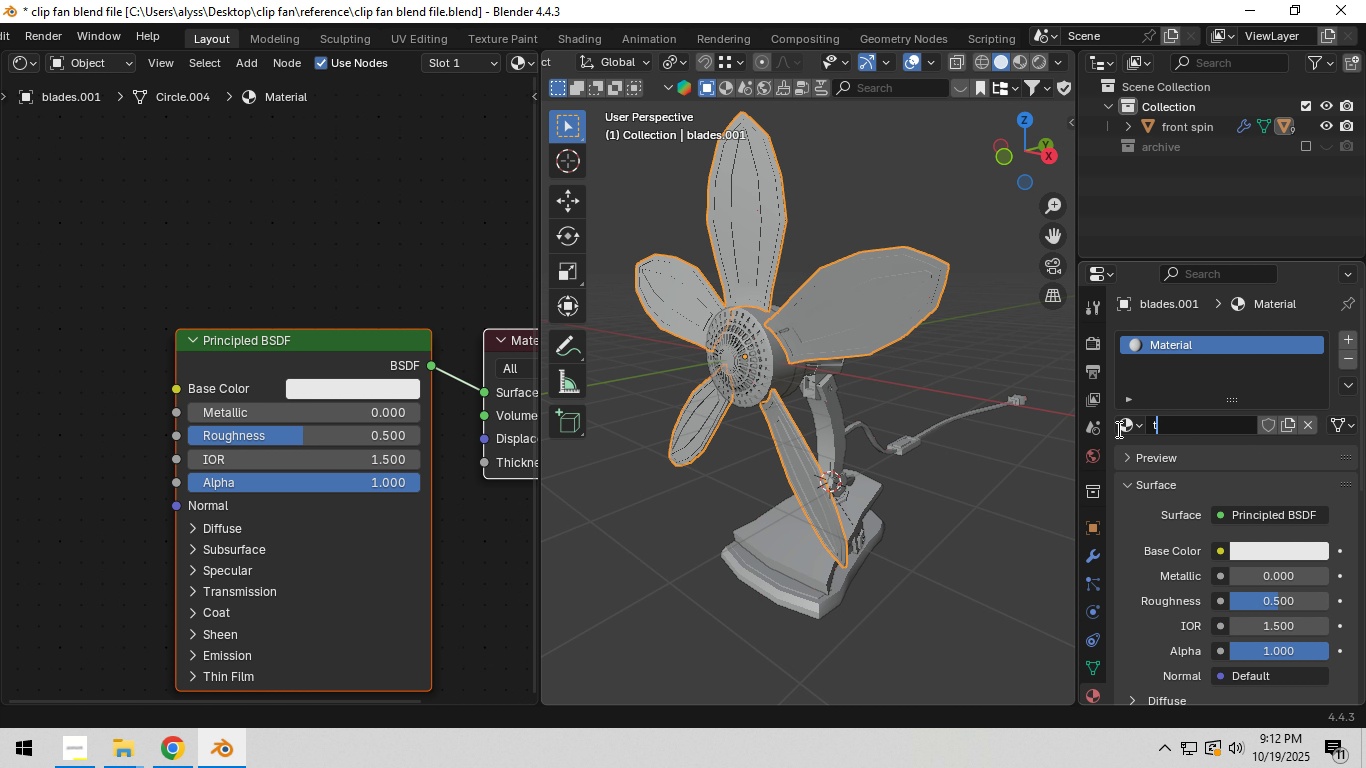 
type(transparent balck)
 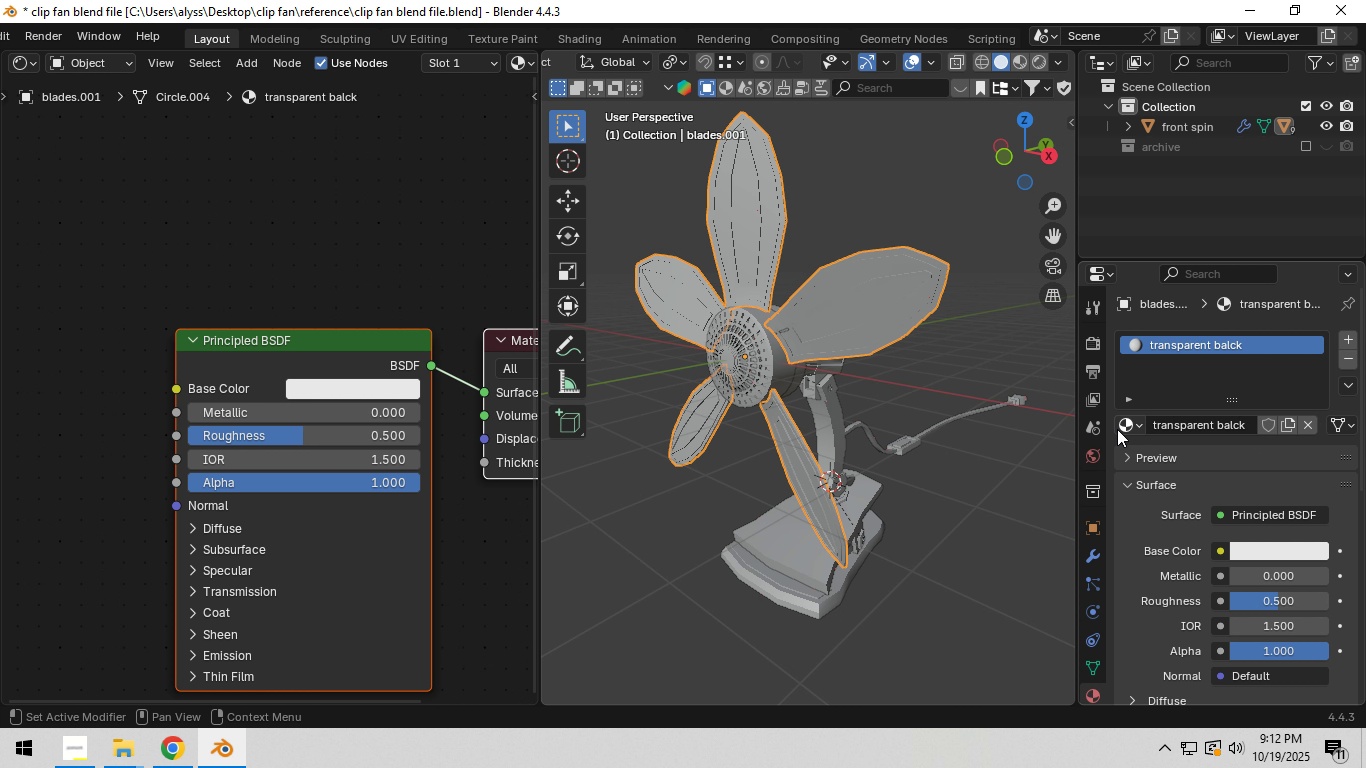 
key(Enter)
 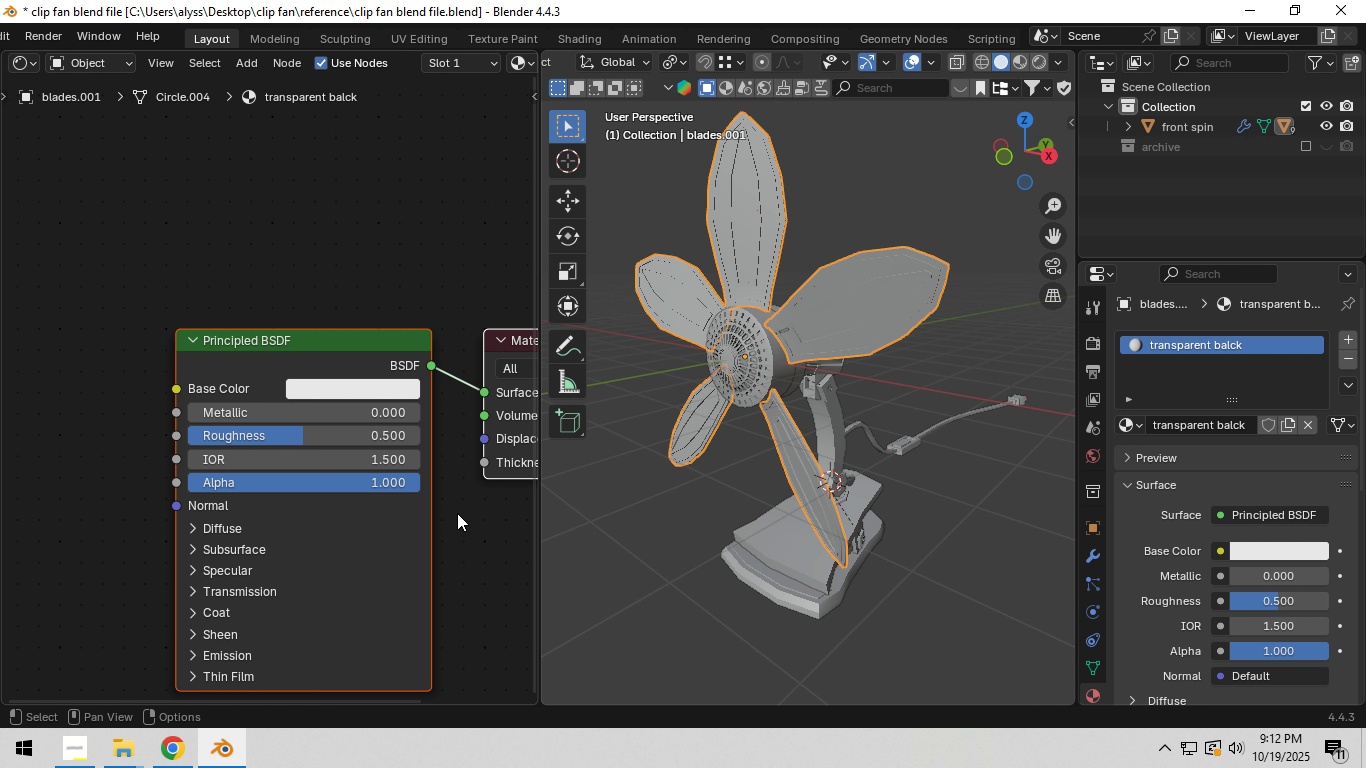 
left_click([459, 555])
 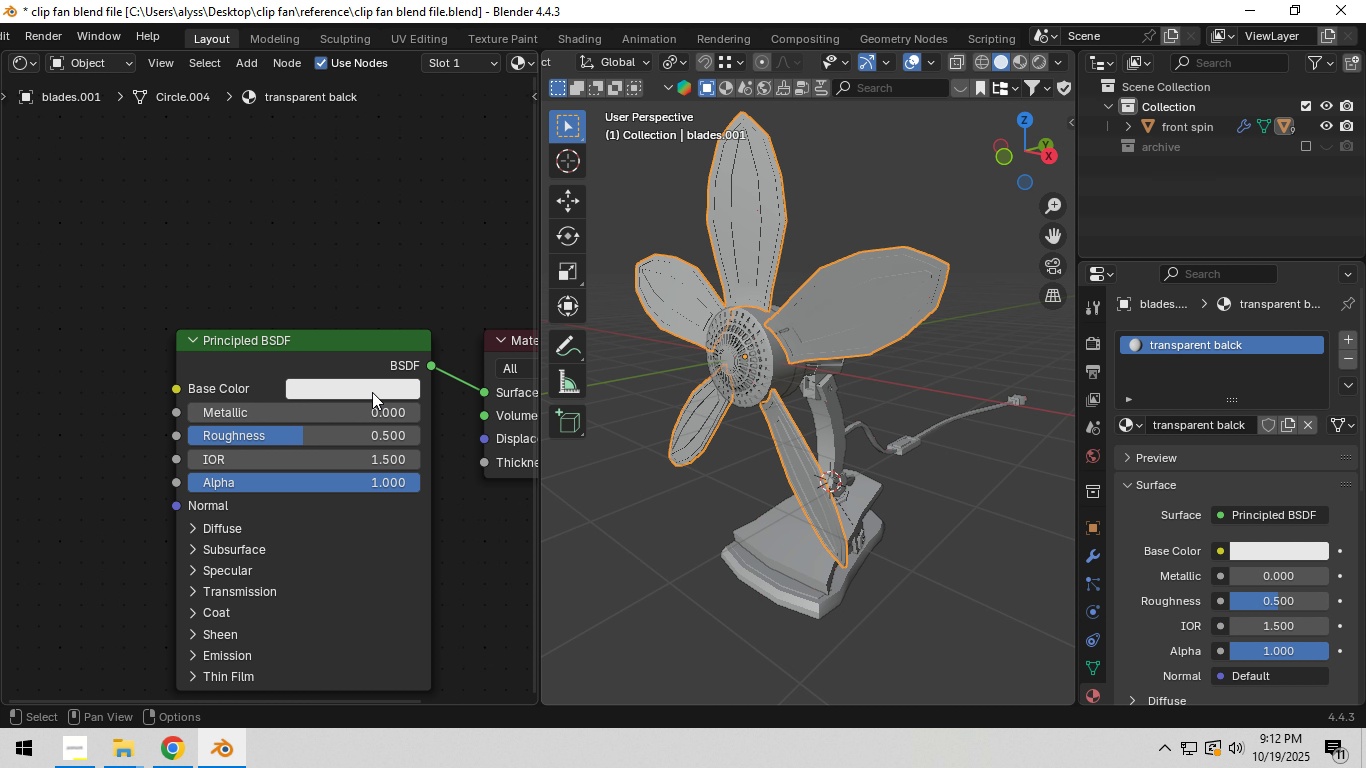 
left_click([372, 392])
 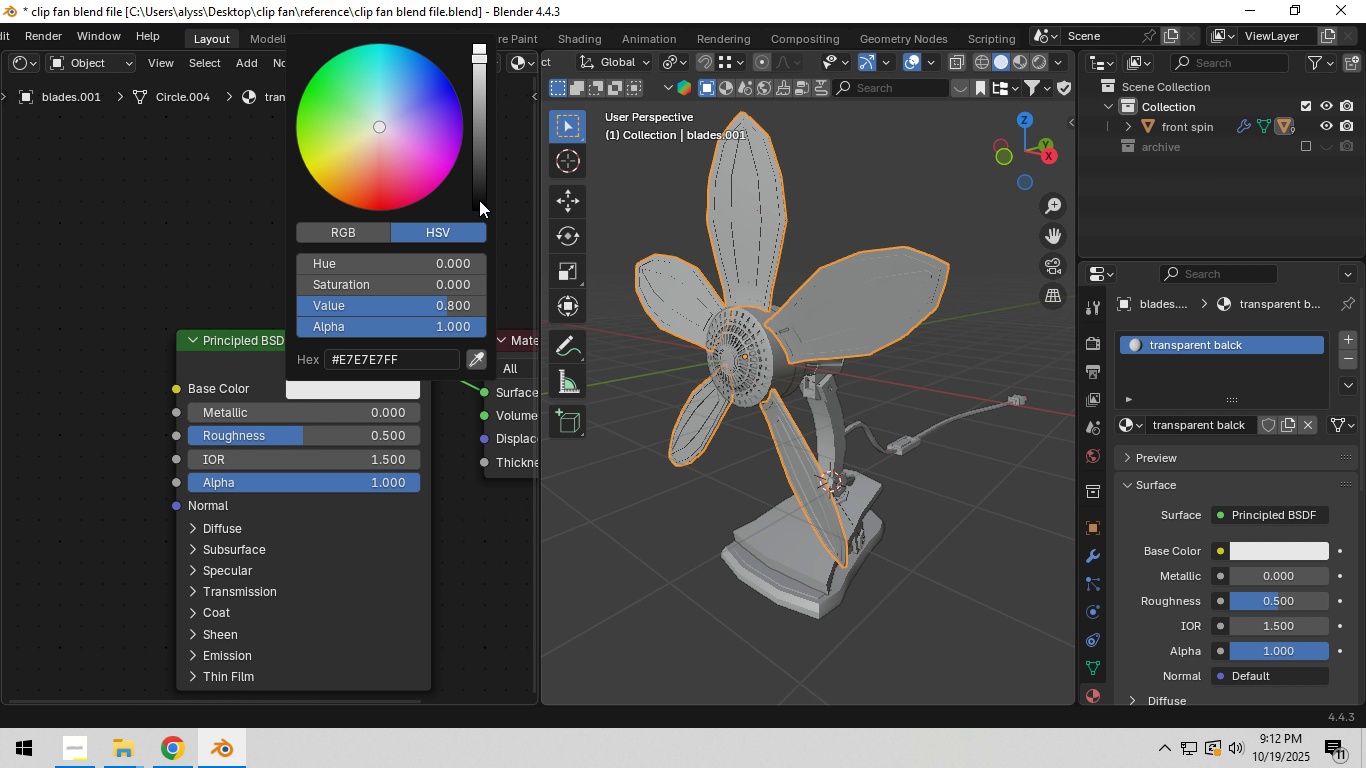 
left_click([479, 200])
 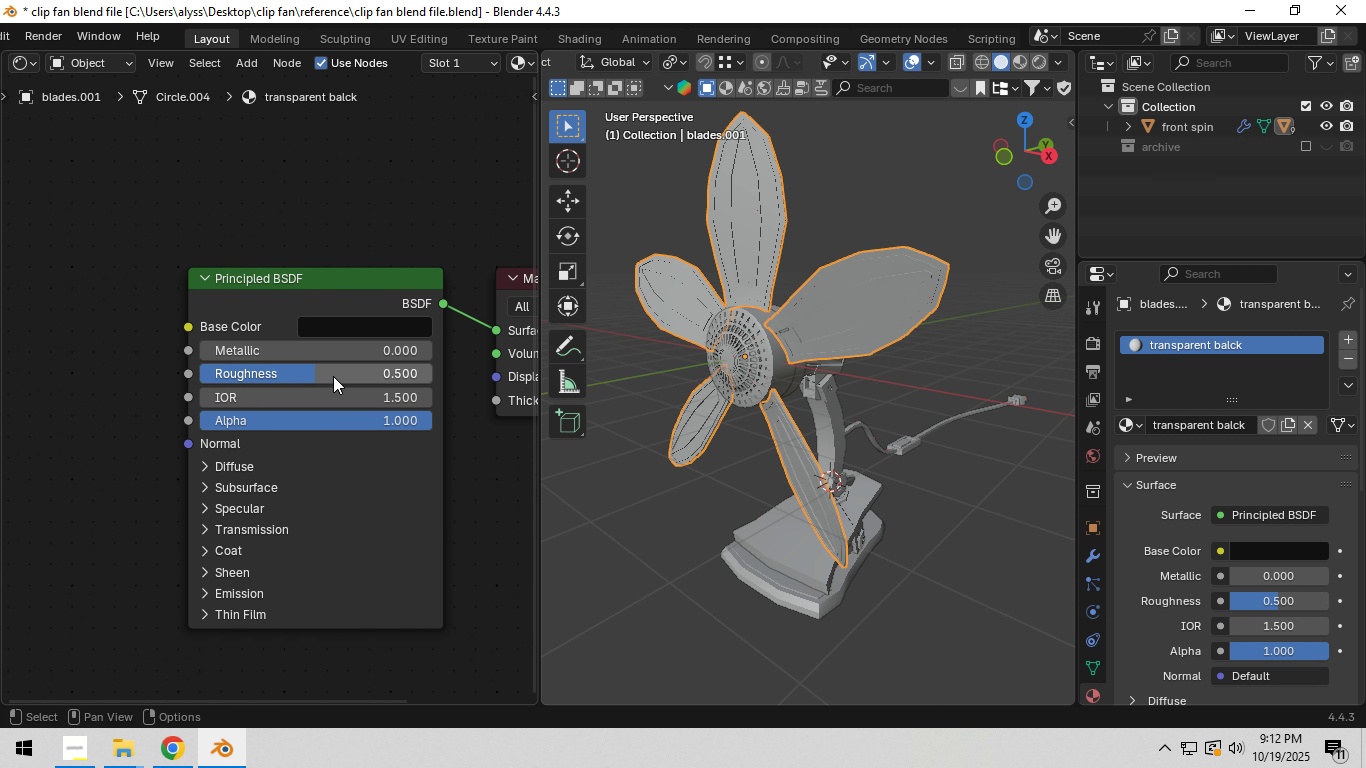 
left_click_drag(start_coordinate=[333, 376], to_coordinate=[222, 391])
 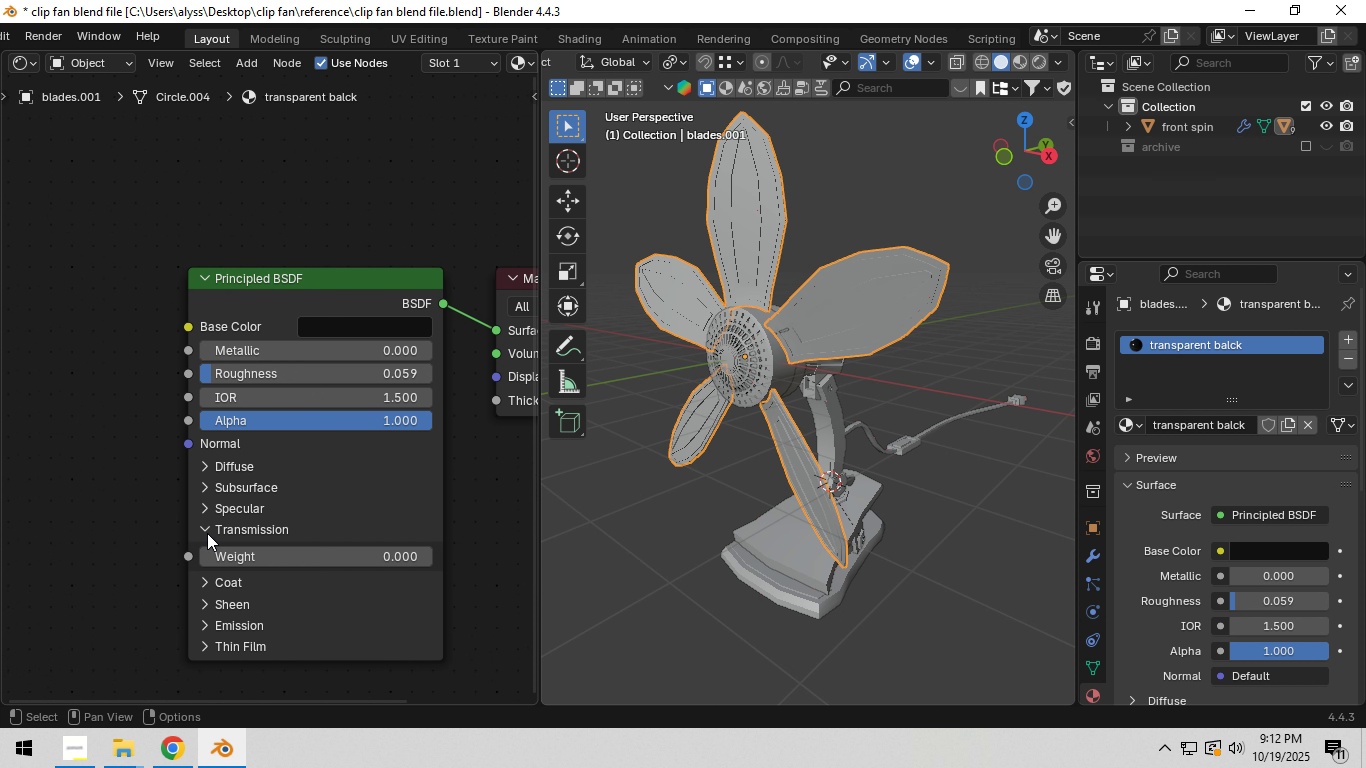 
left_click([207, 533])
 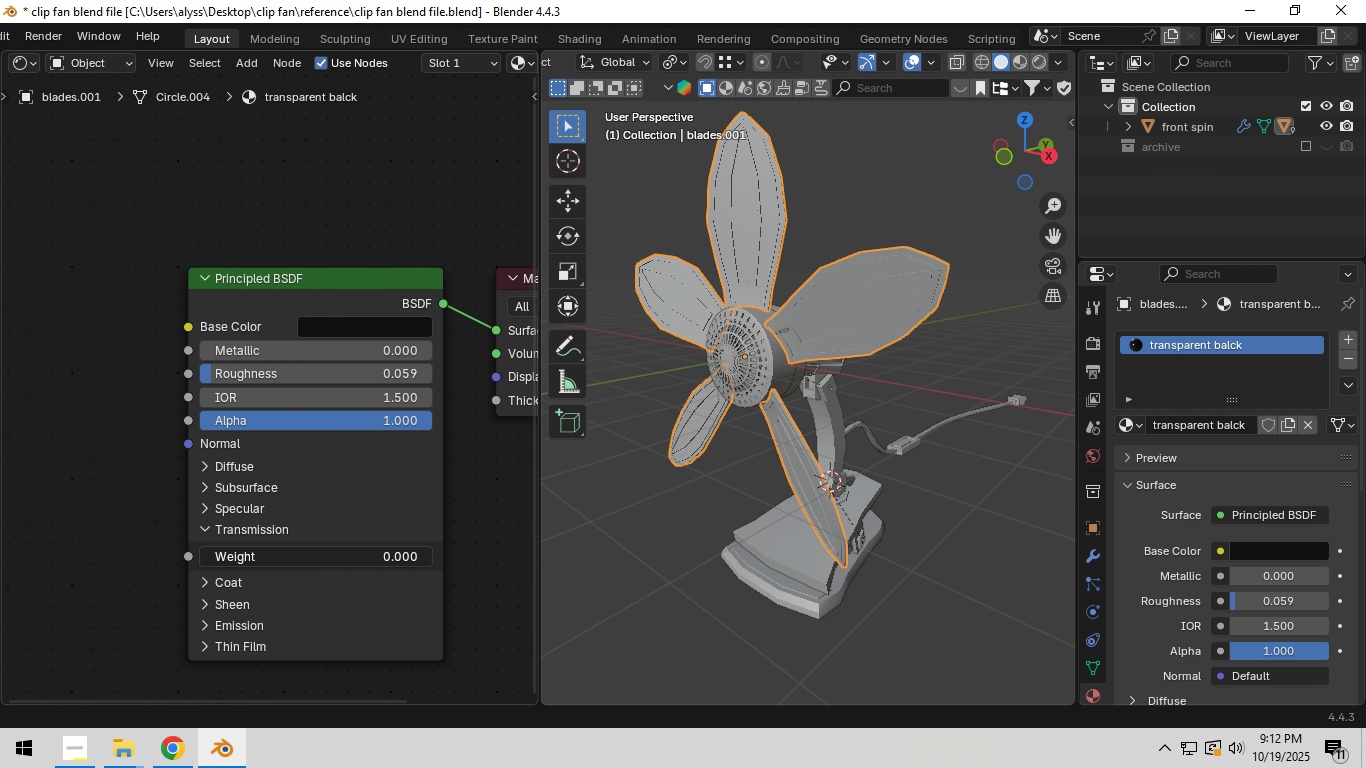 
left_click_drag(start_coordinate=[248, 558], to_coordinate=[417, 557])
 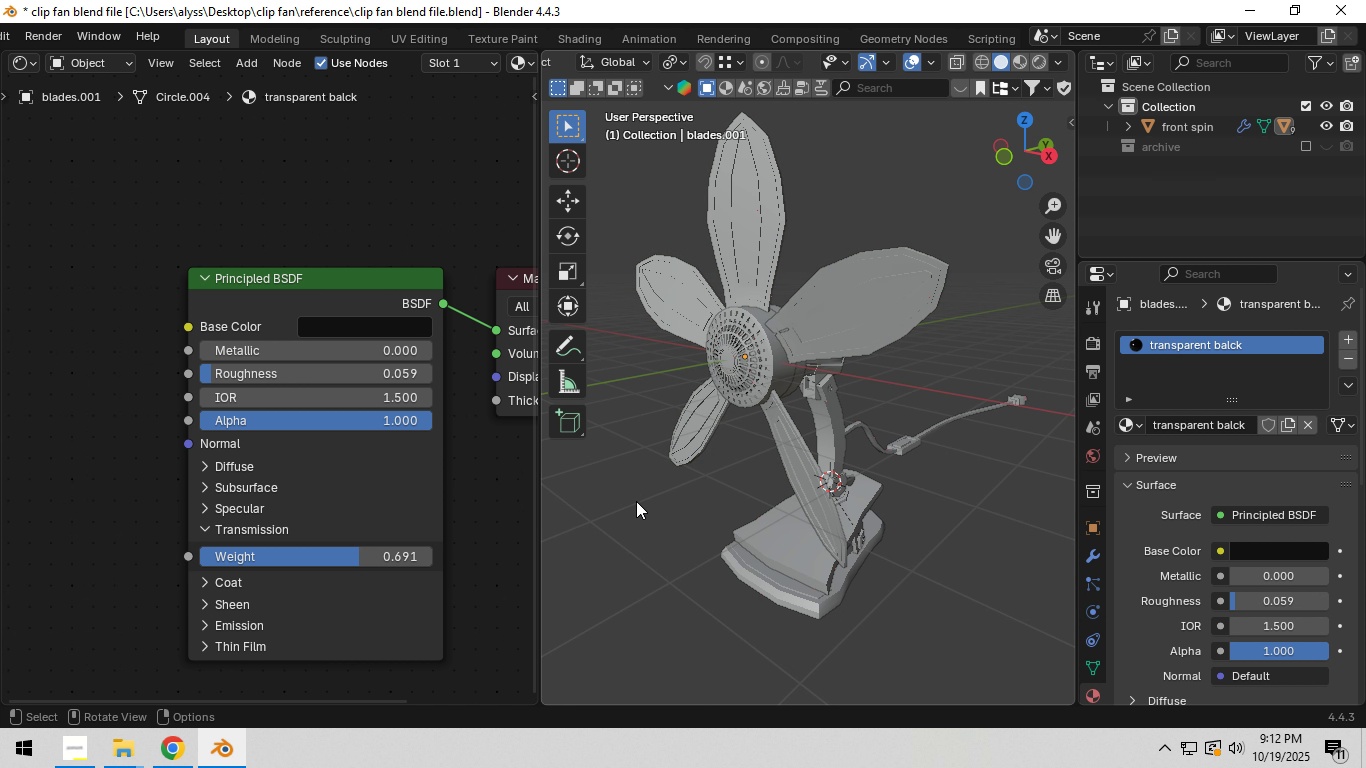 
left_click([636, 501])
 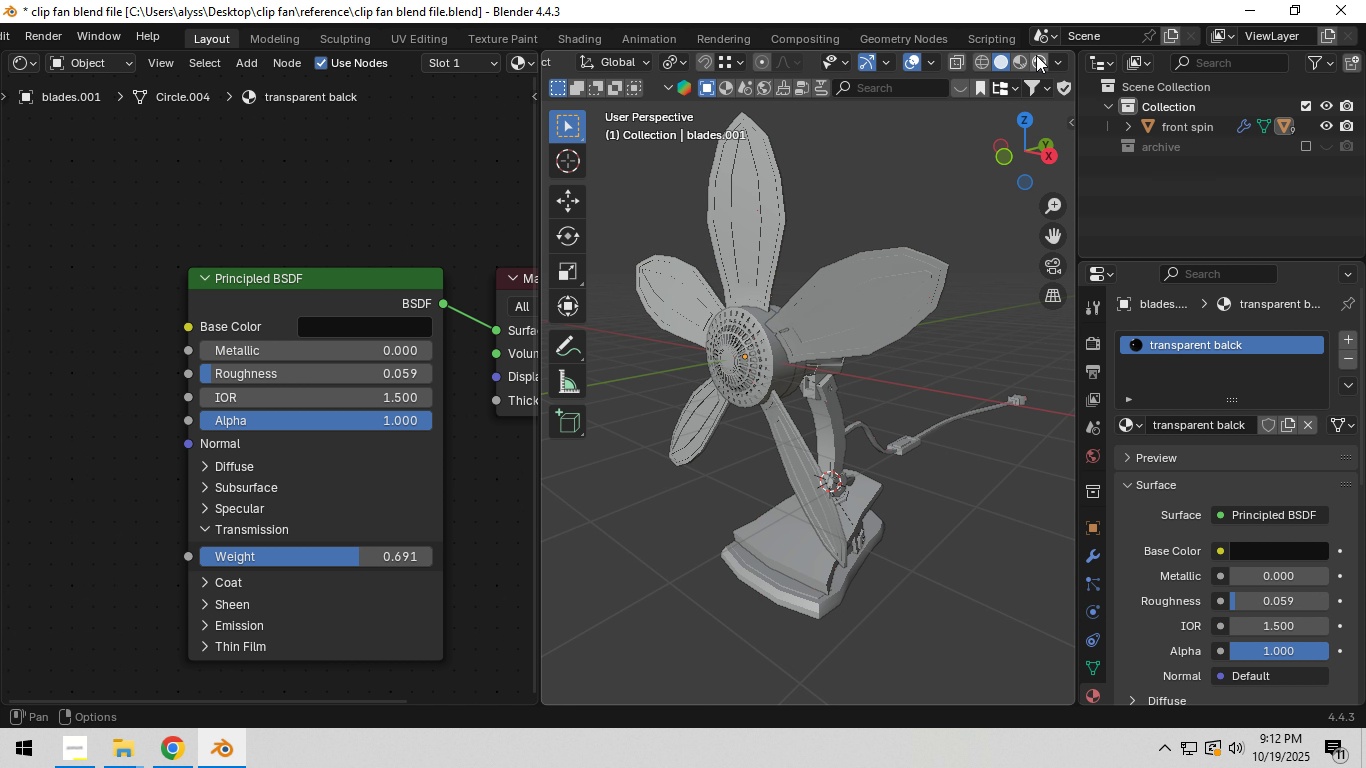 
left_click([1036, 55])
 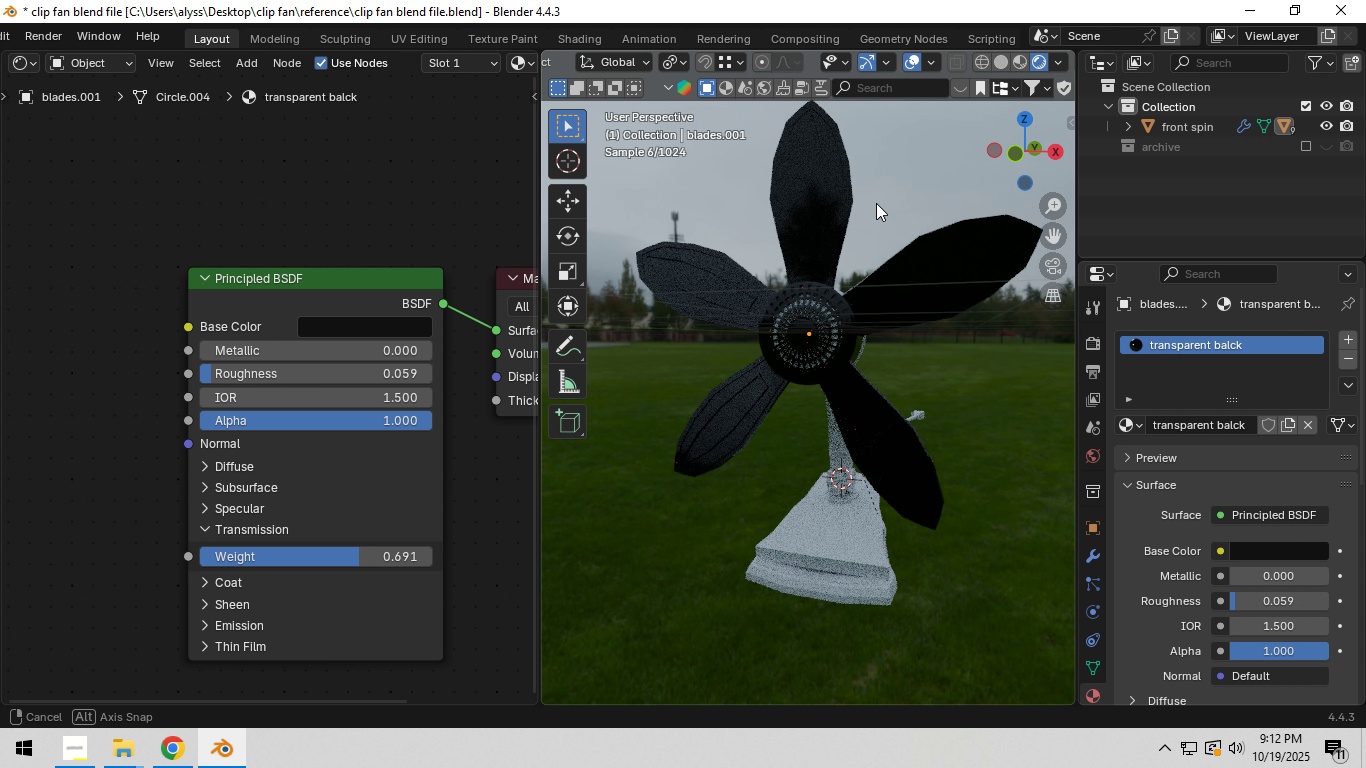 
wait(9.25)
 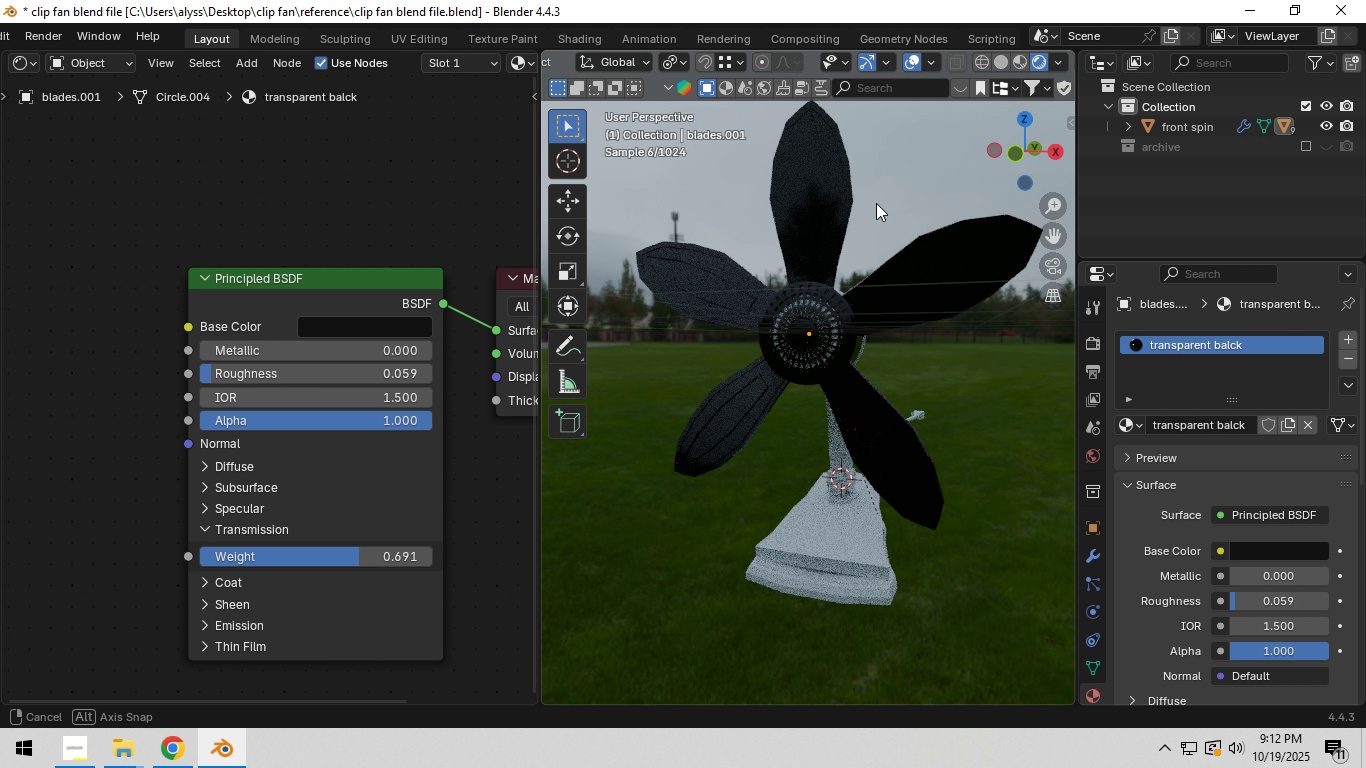 
left_click_drag(start_coordinate=[342, 561], to_coordinate=[548, 552])
 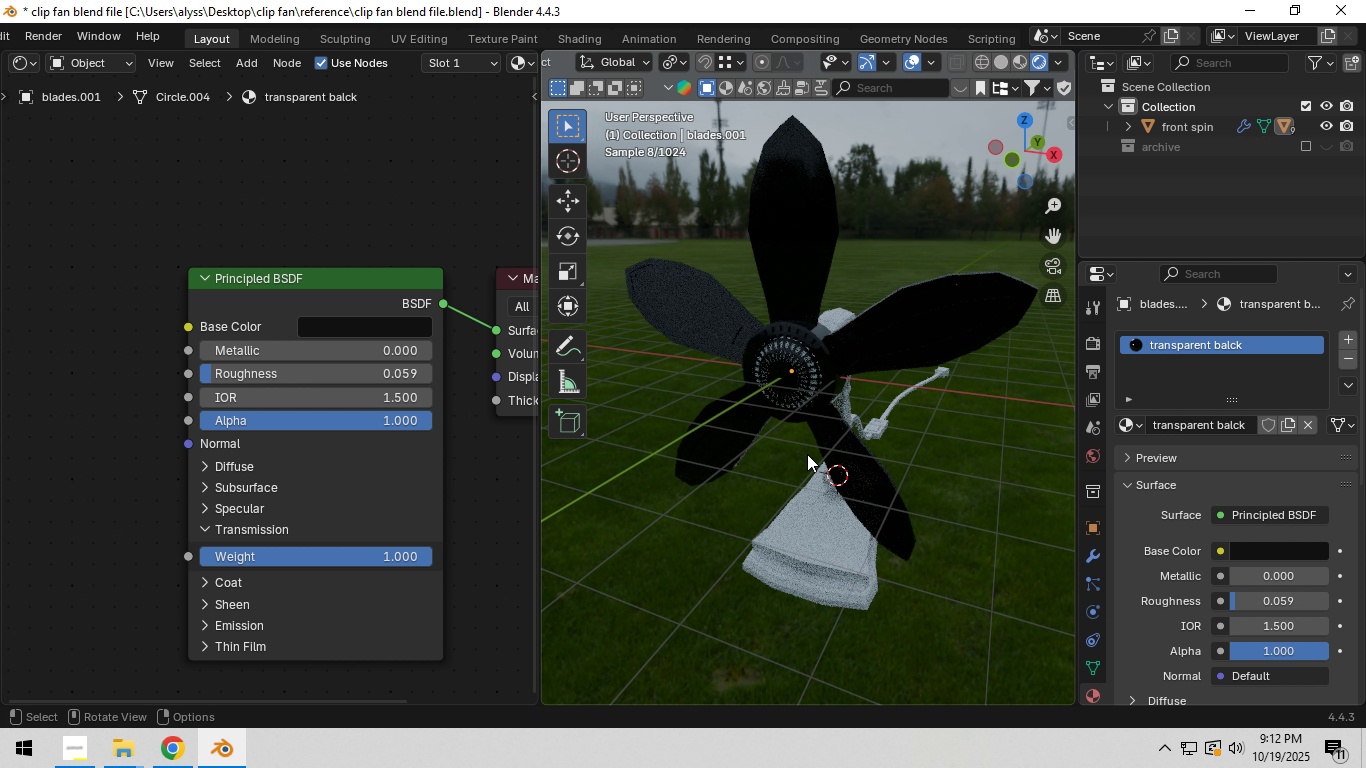 
wait(5.96)
 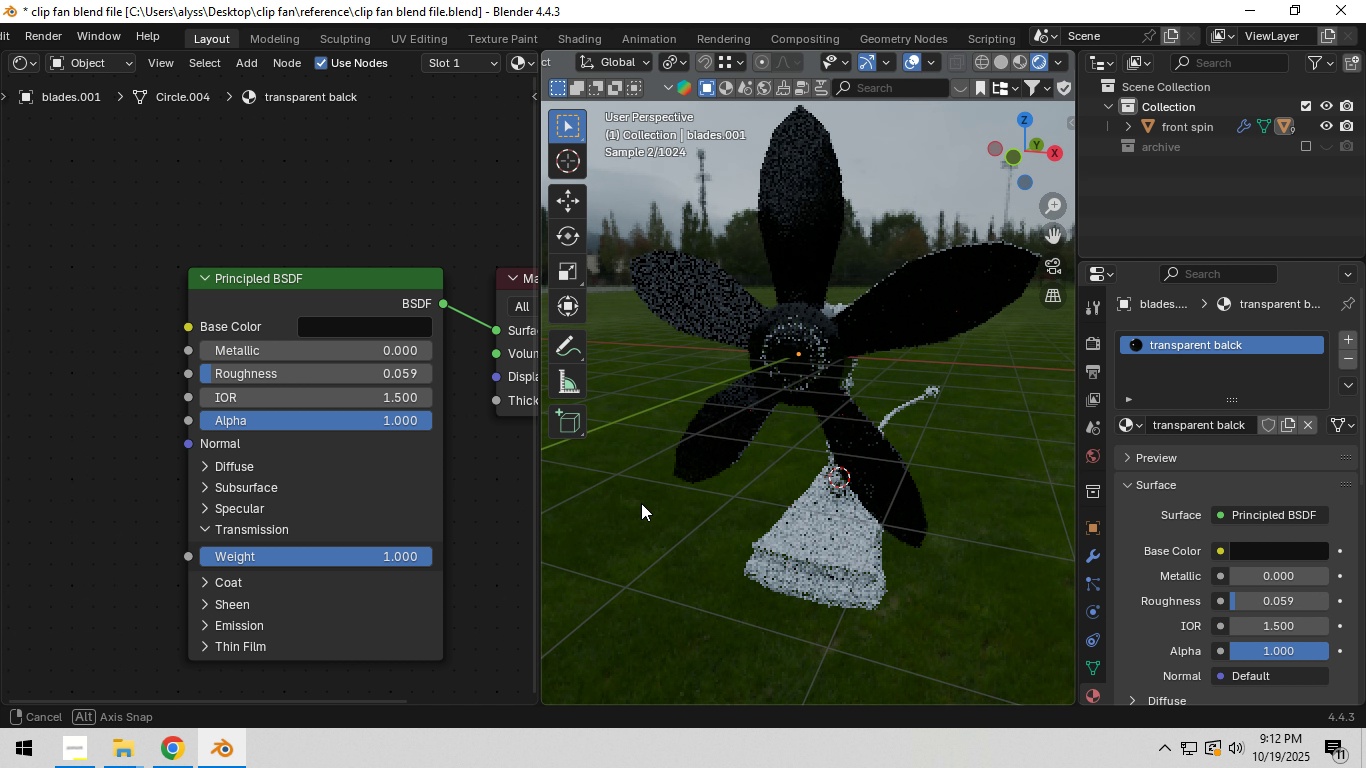 
left_click([901, 346])
 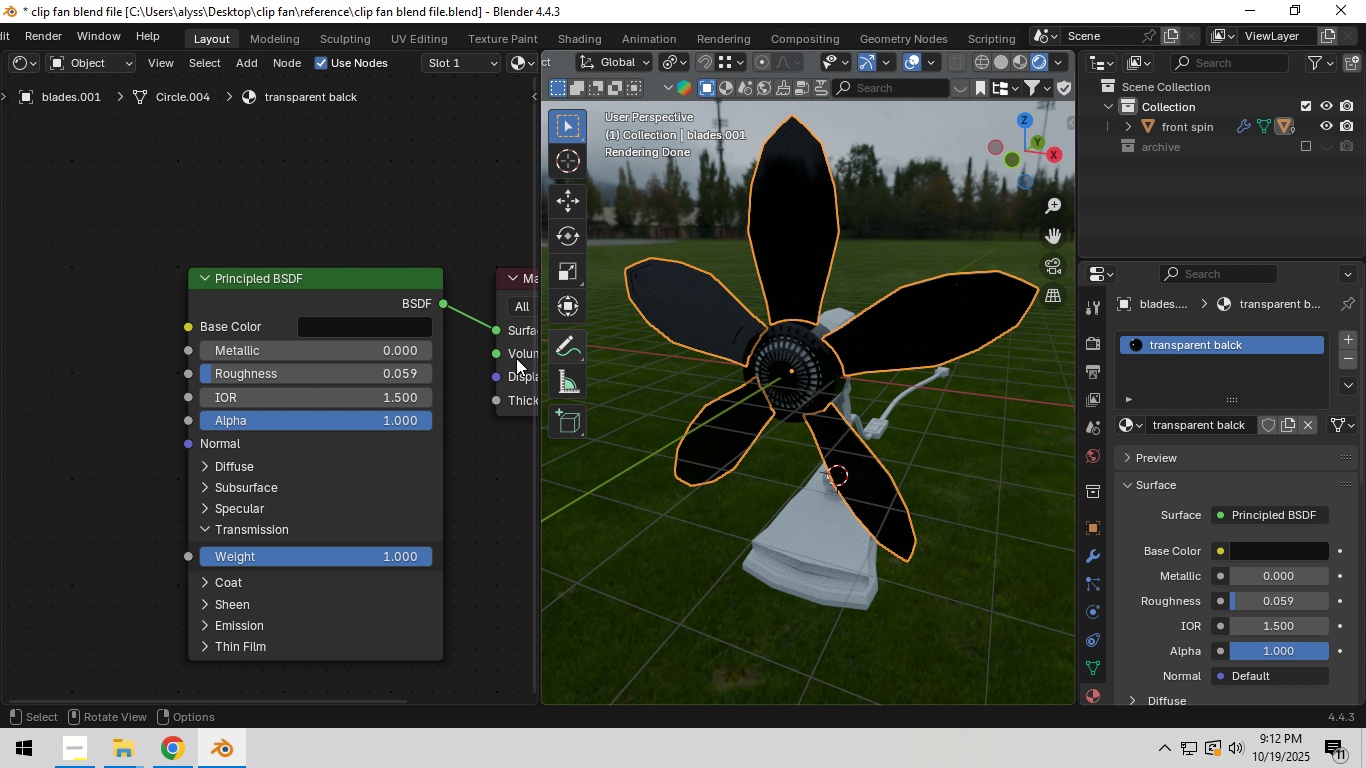 
scroll: coordinate [334, 394], scroll_direction: up, amount: 4.0
 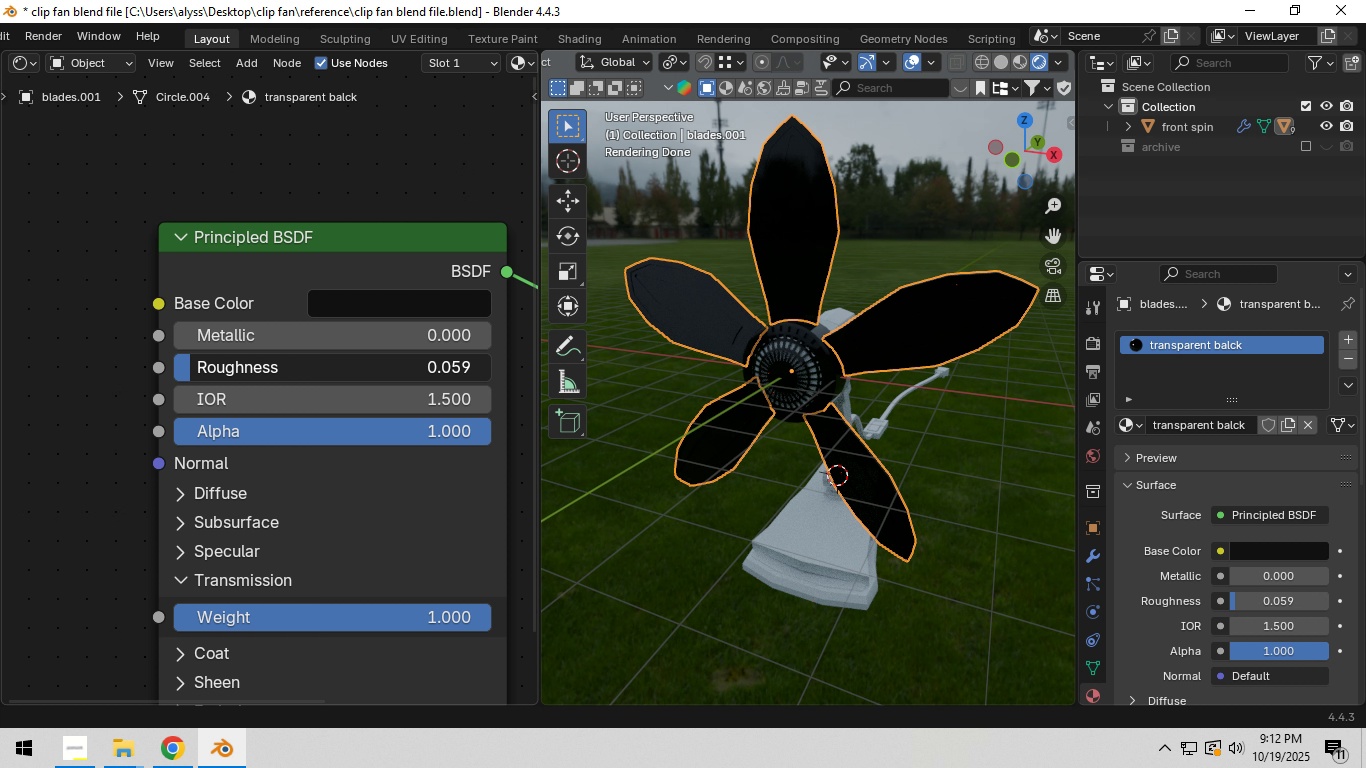 
left_click_drag(start_coordinate=[333, 358], to_coordinate=[173, 367])
 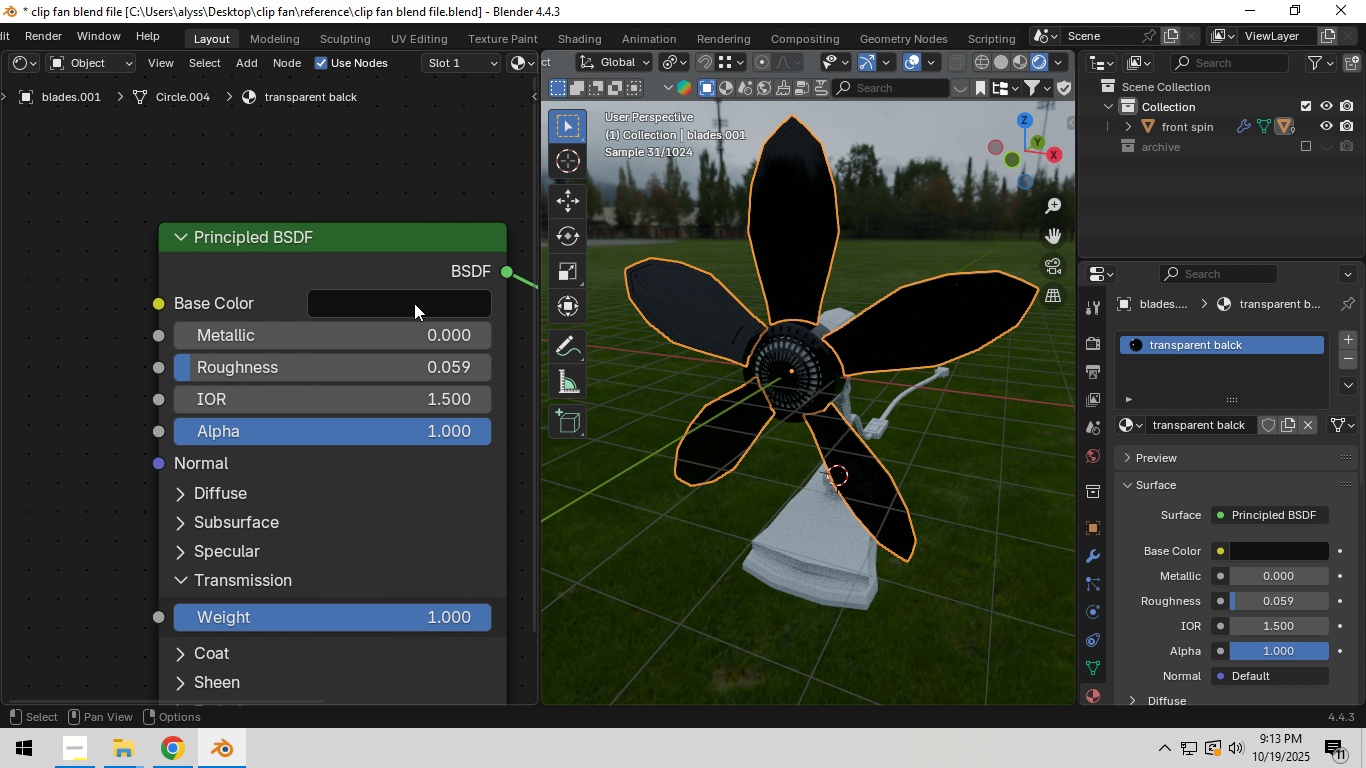 
left_click([414, 303])
 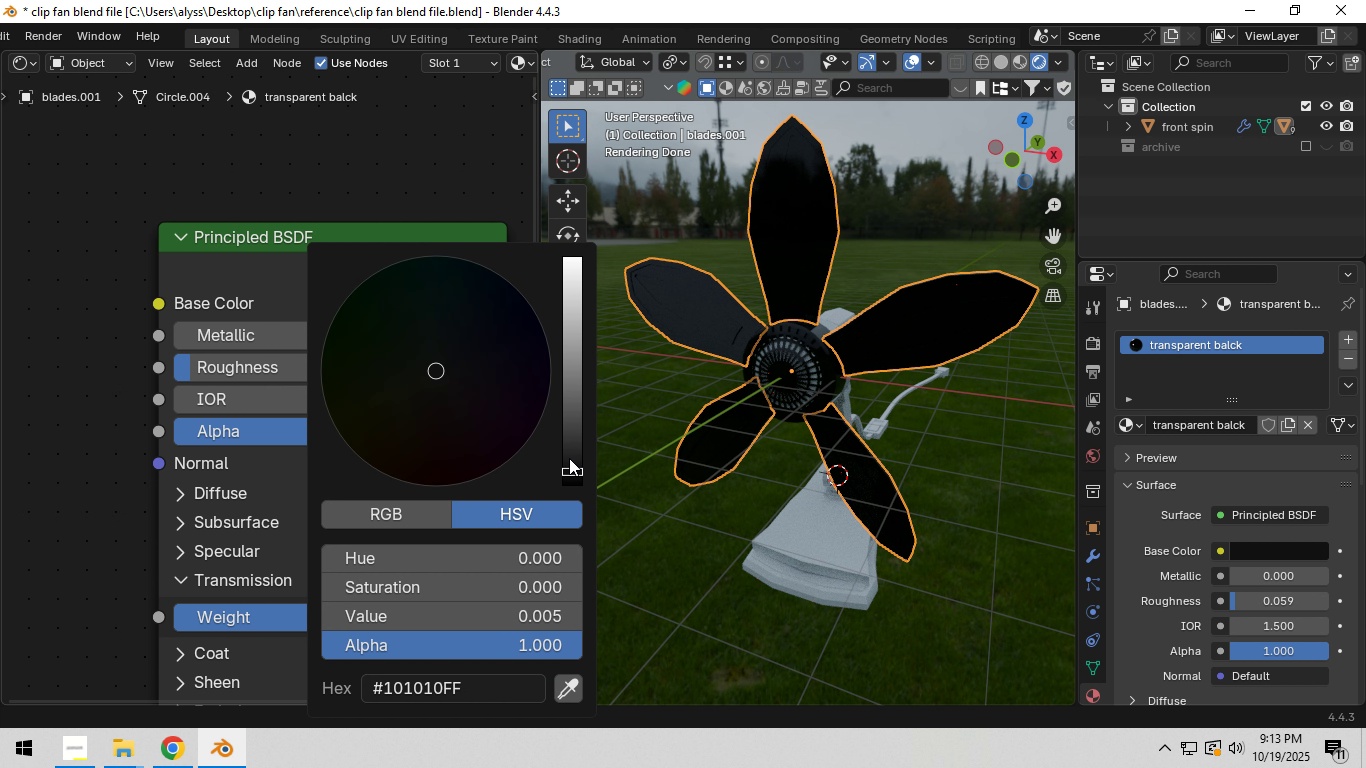 
left_click_drag(start_coordinate=[570, 465], to_coordinate=[577, 402])
 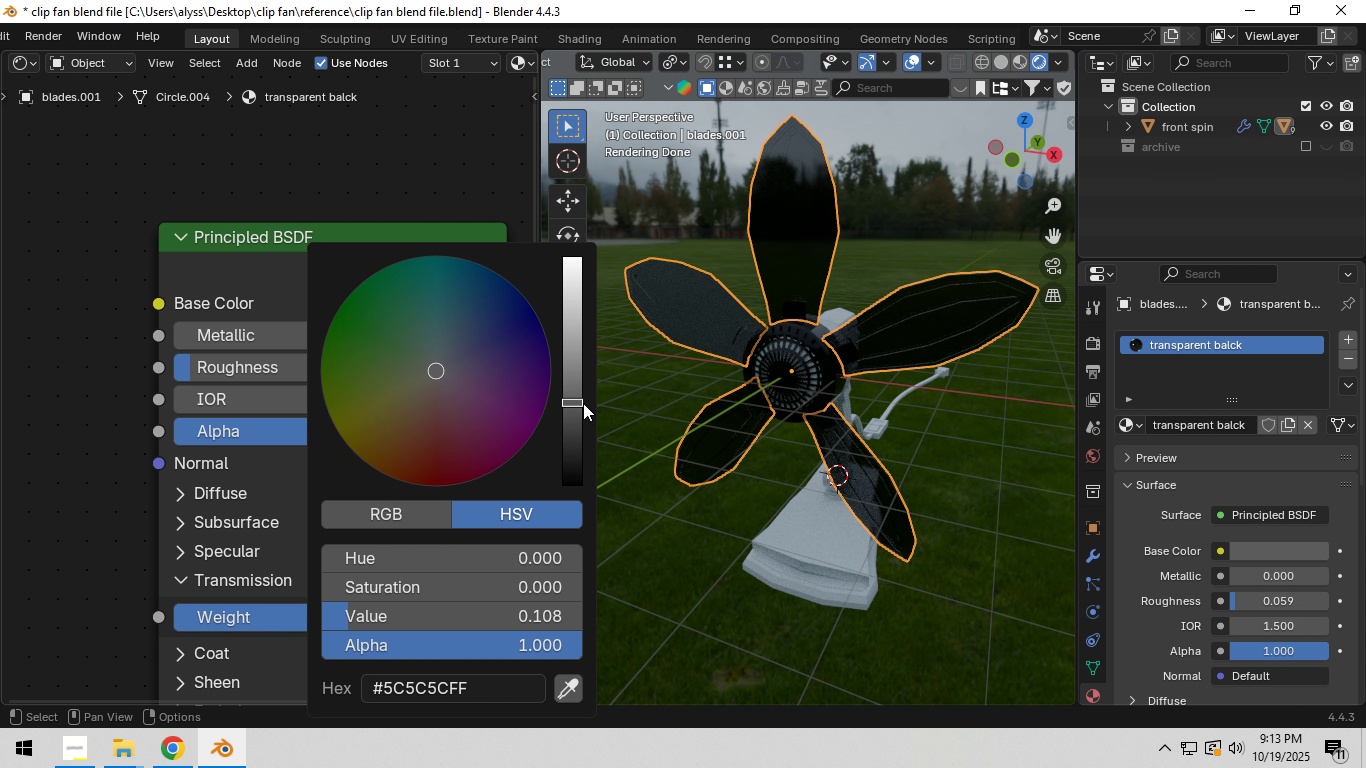 
wait(7.96)
 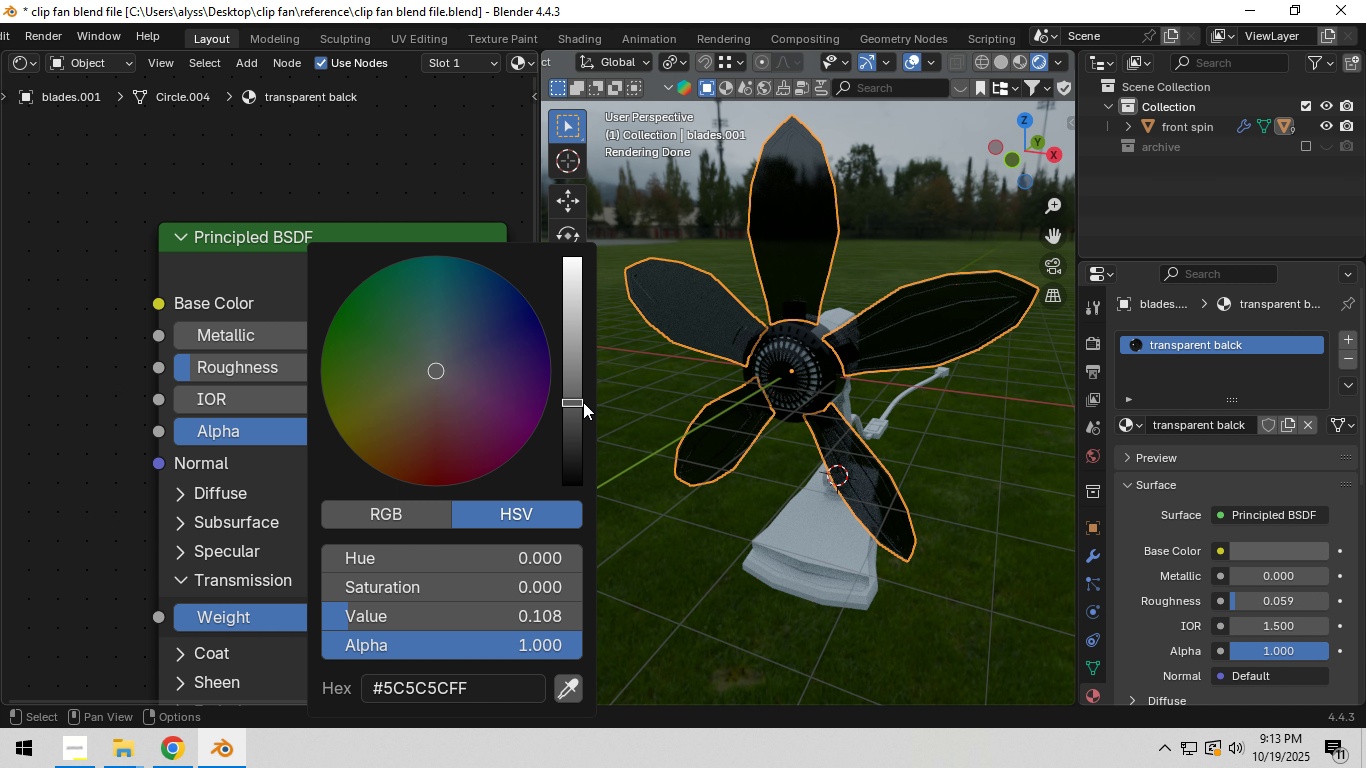 
left_click([654, 400])
 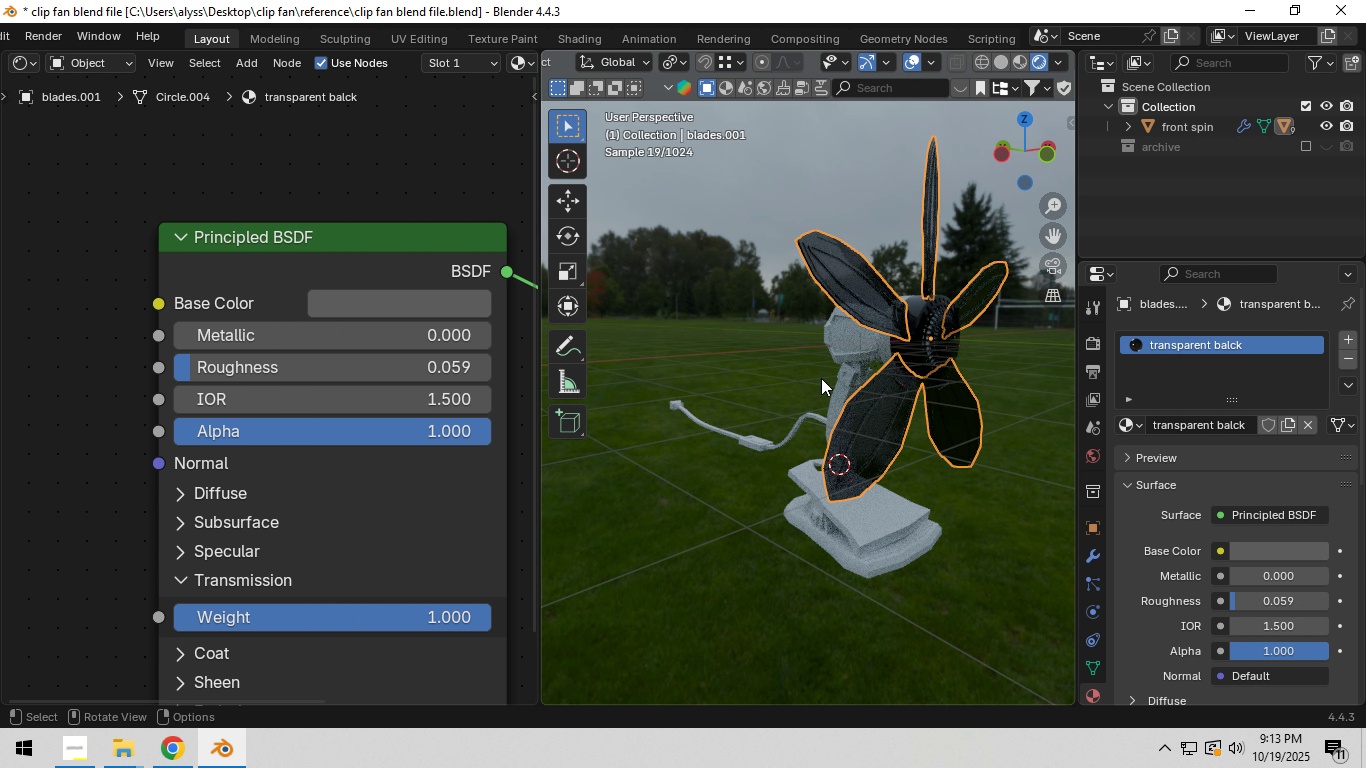 
left_click([746, 386])
 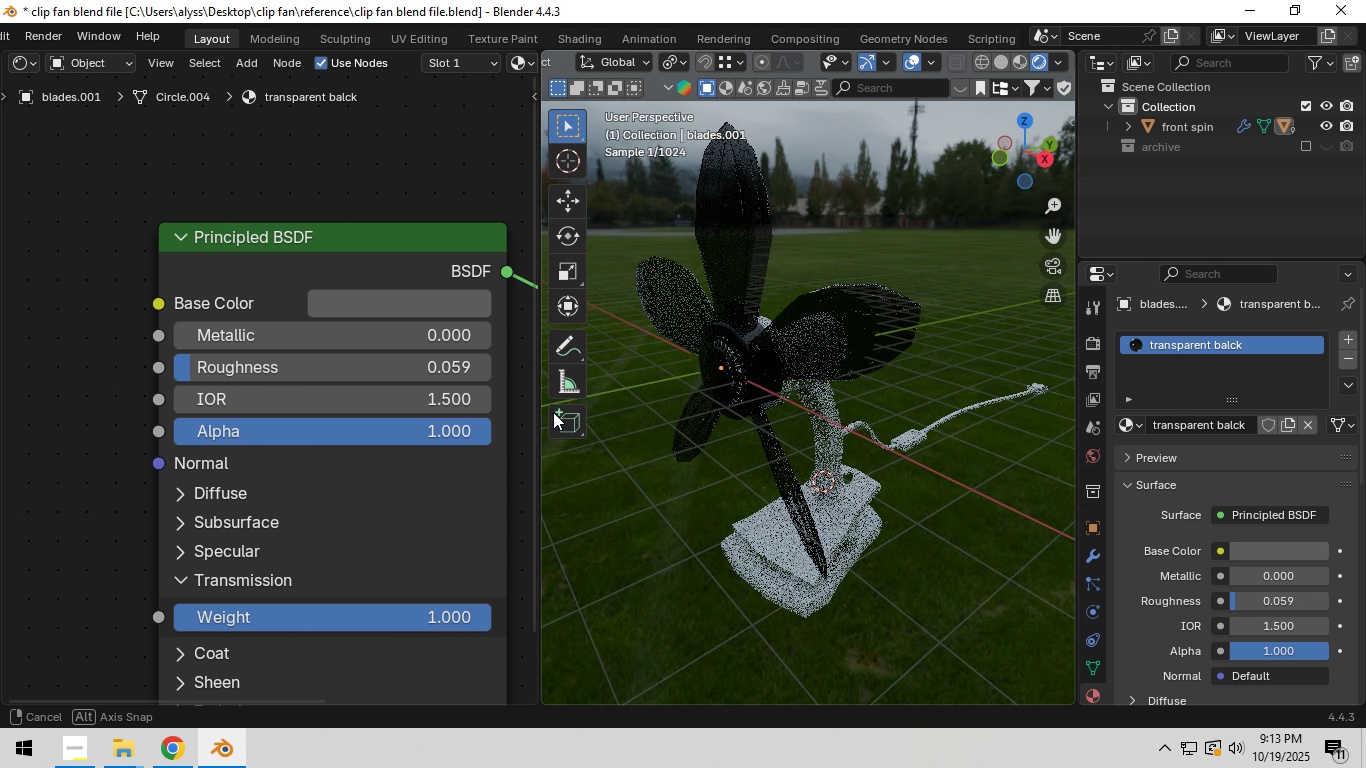 
wait(7.73)
 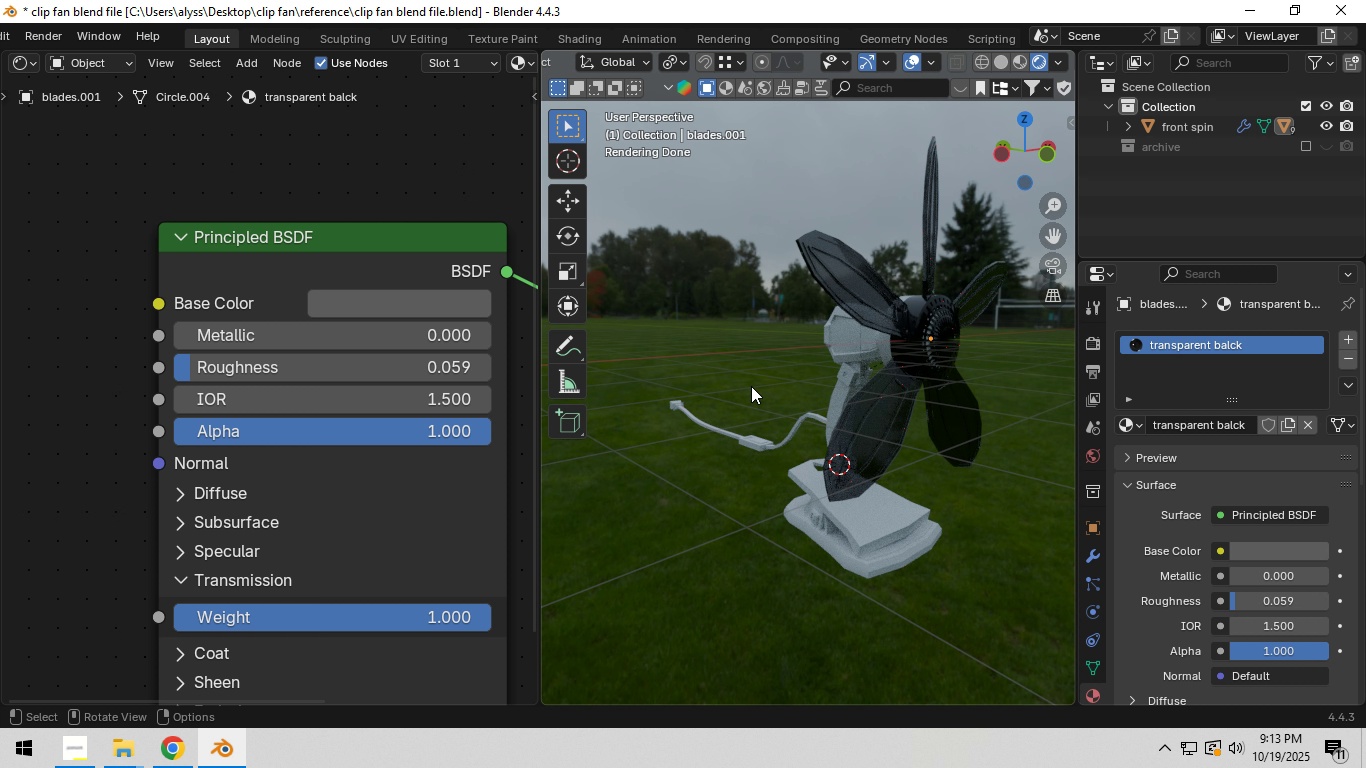 
hold_key(key=ShiftLeft, duration=1.14)
 